 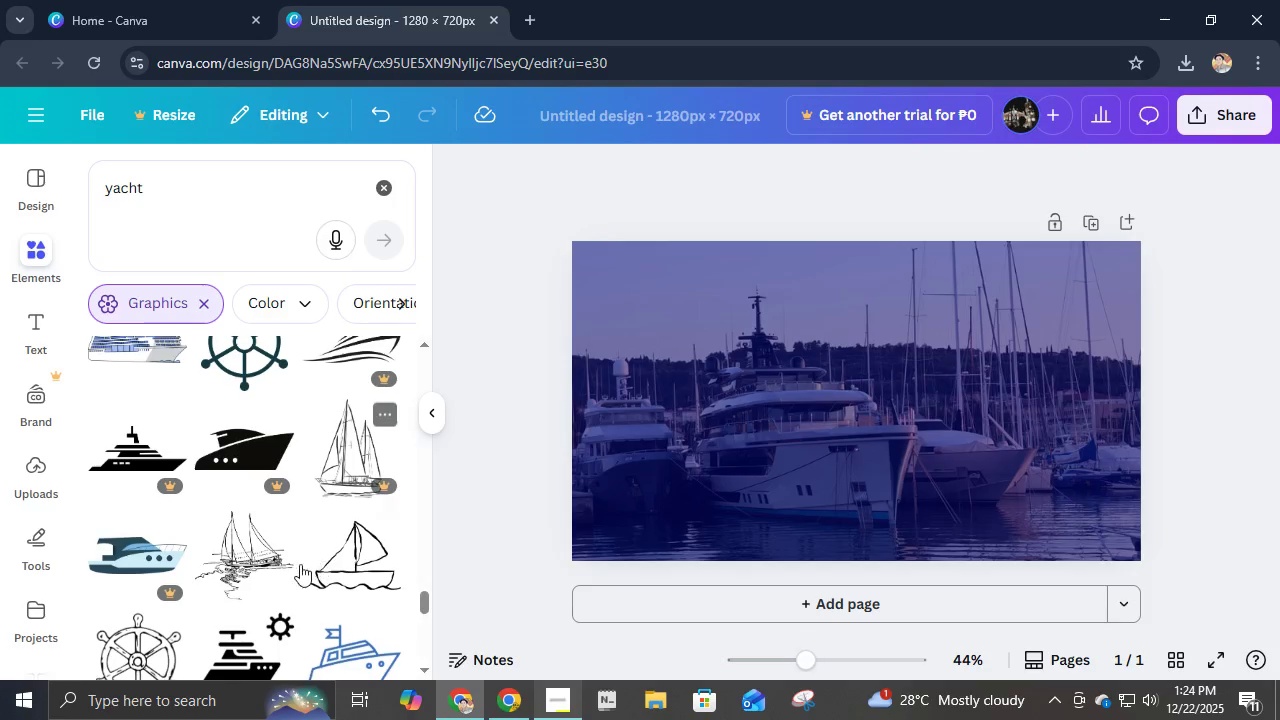 
scroll: coordinate [293, 564], scroll_direction: down, amount: 5.0
 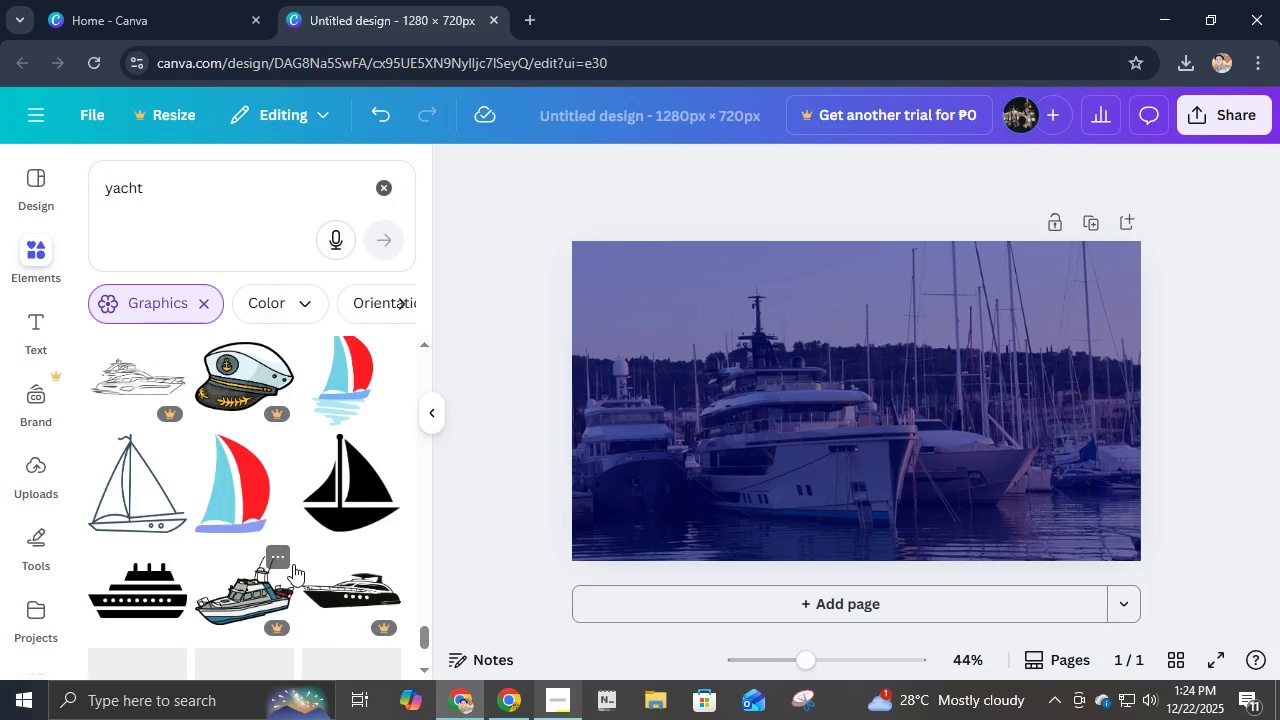 
scroll: coordinate [293, 564], scroll_direction: up, amount: 1.0
 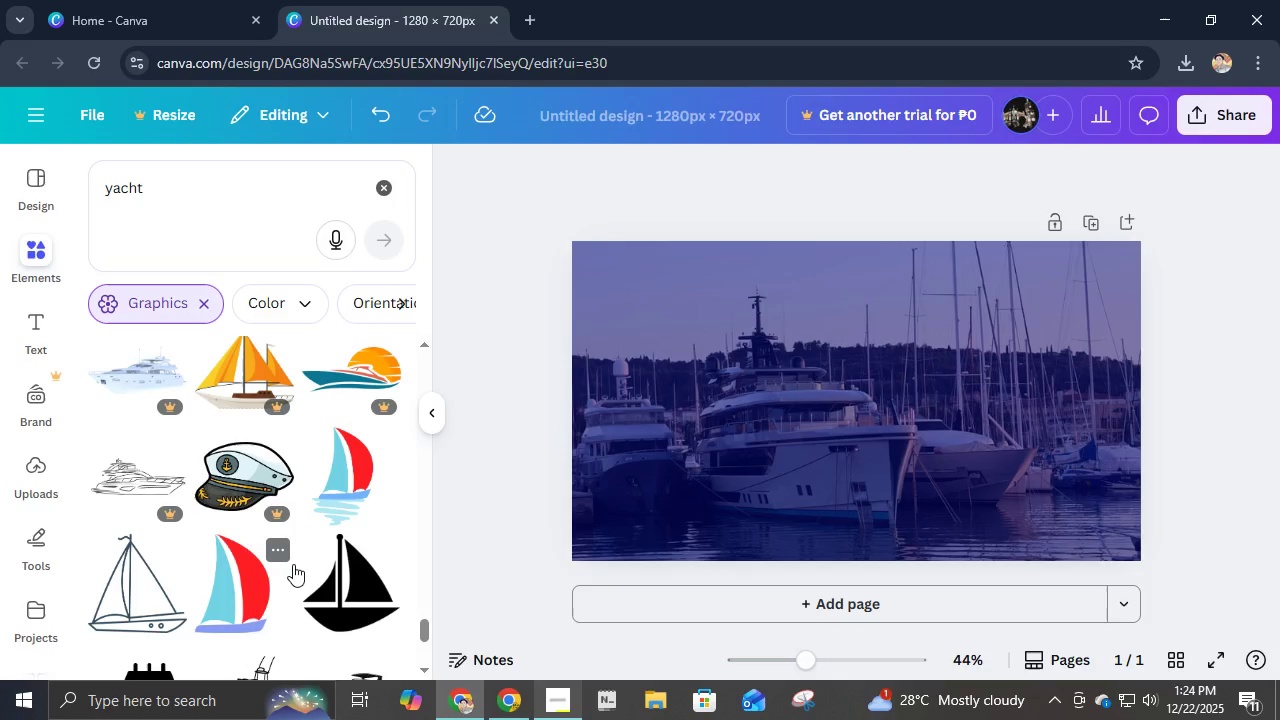 
scroll: coordinate [268, 578], scroll_direction: down, amount: 8.0
 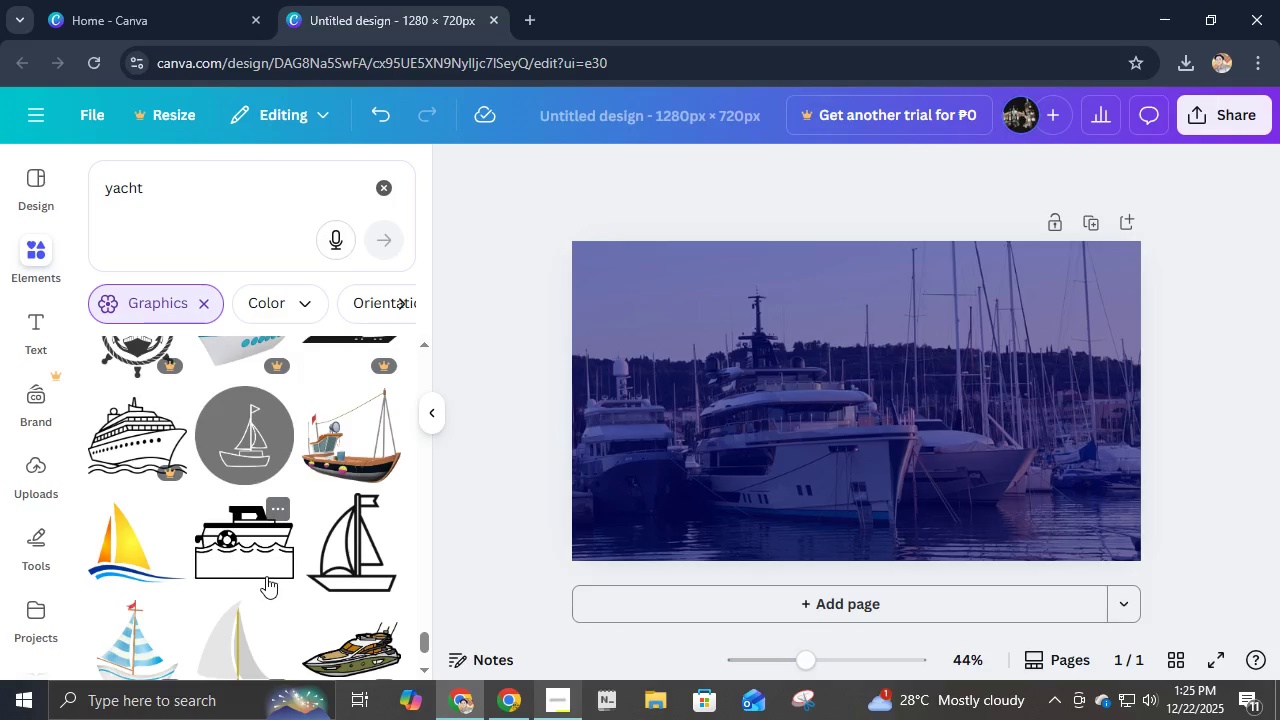 
scroll: coordinate [266, 575], scroll_direction: up, amount: 3.0
 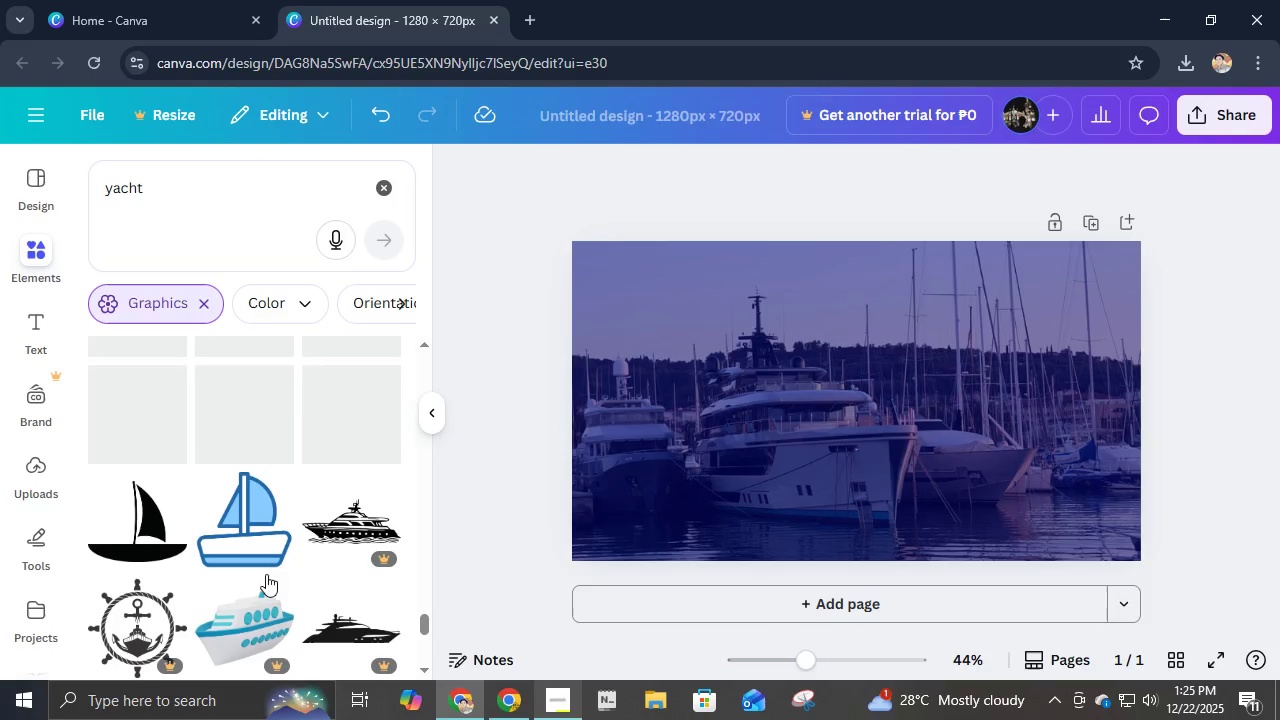 
scroll: coordinate [238, 551], scroll_direction: down, amount: 6.0
 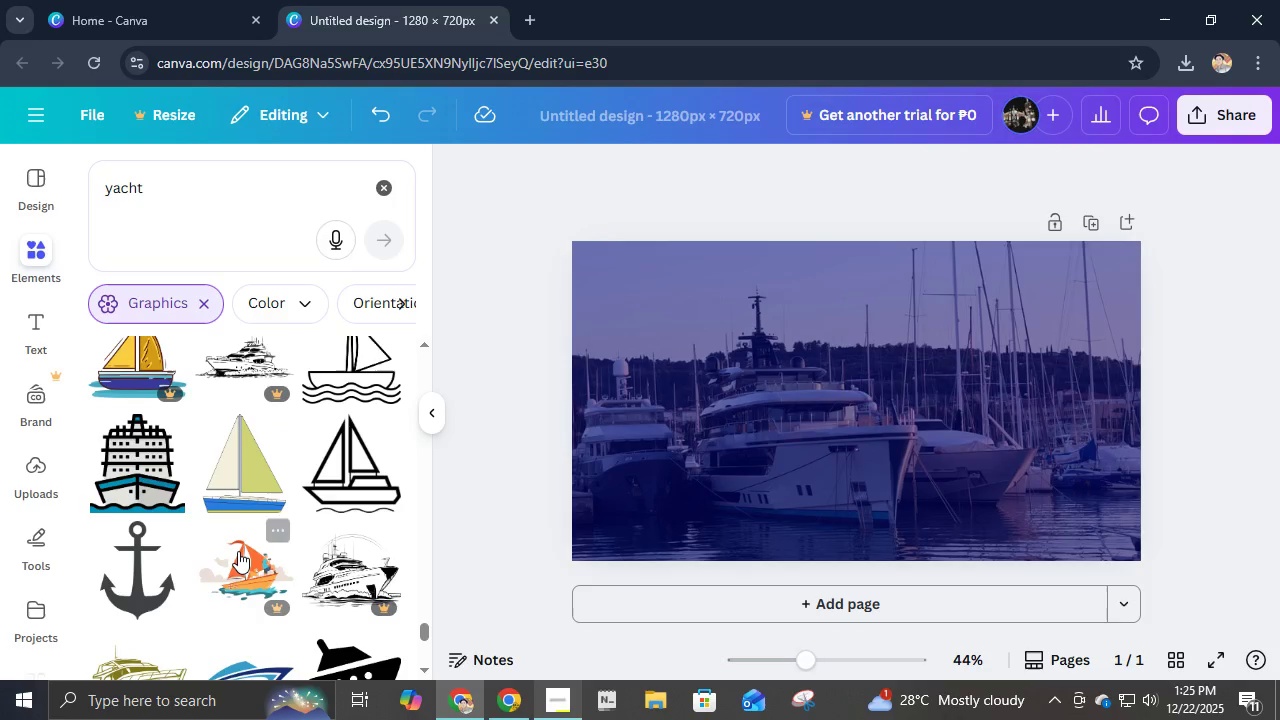 
scroll: coordinate [258, 528], scroll_direction: up, amount: 10.0
 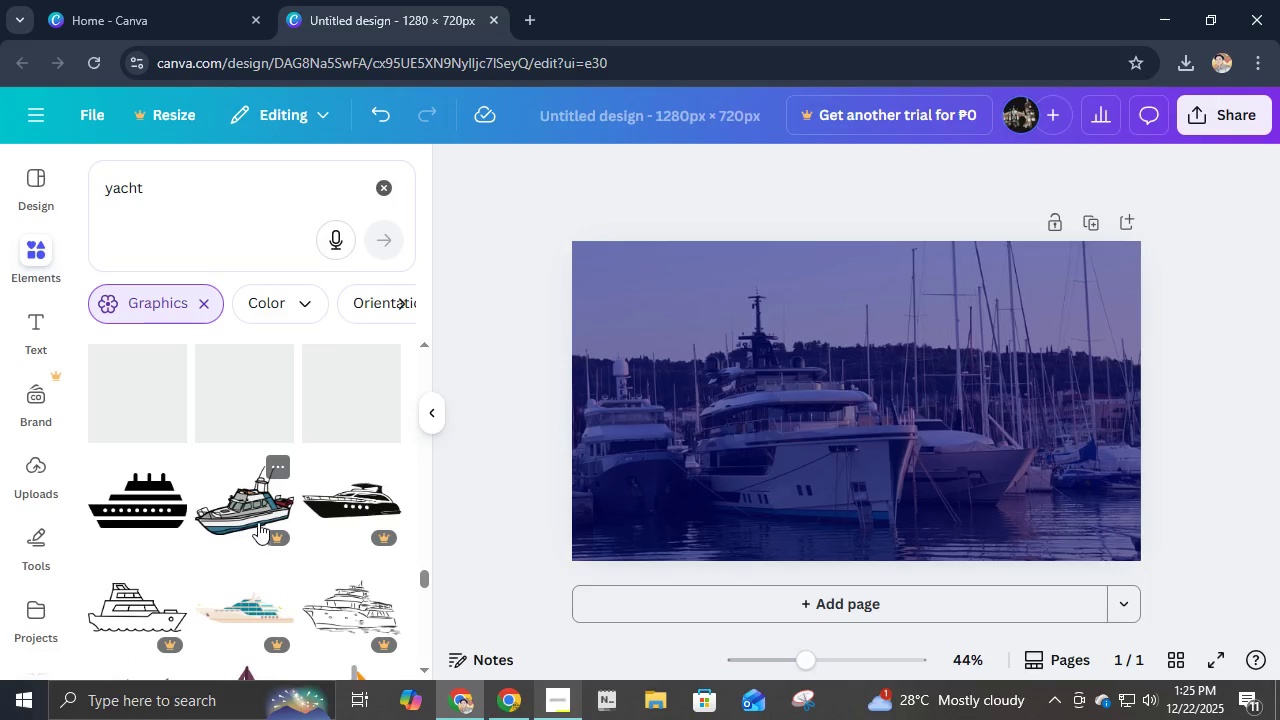 
left_click([249, 491])
 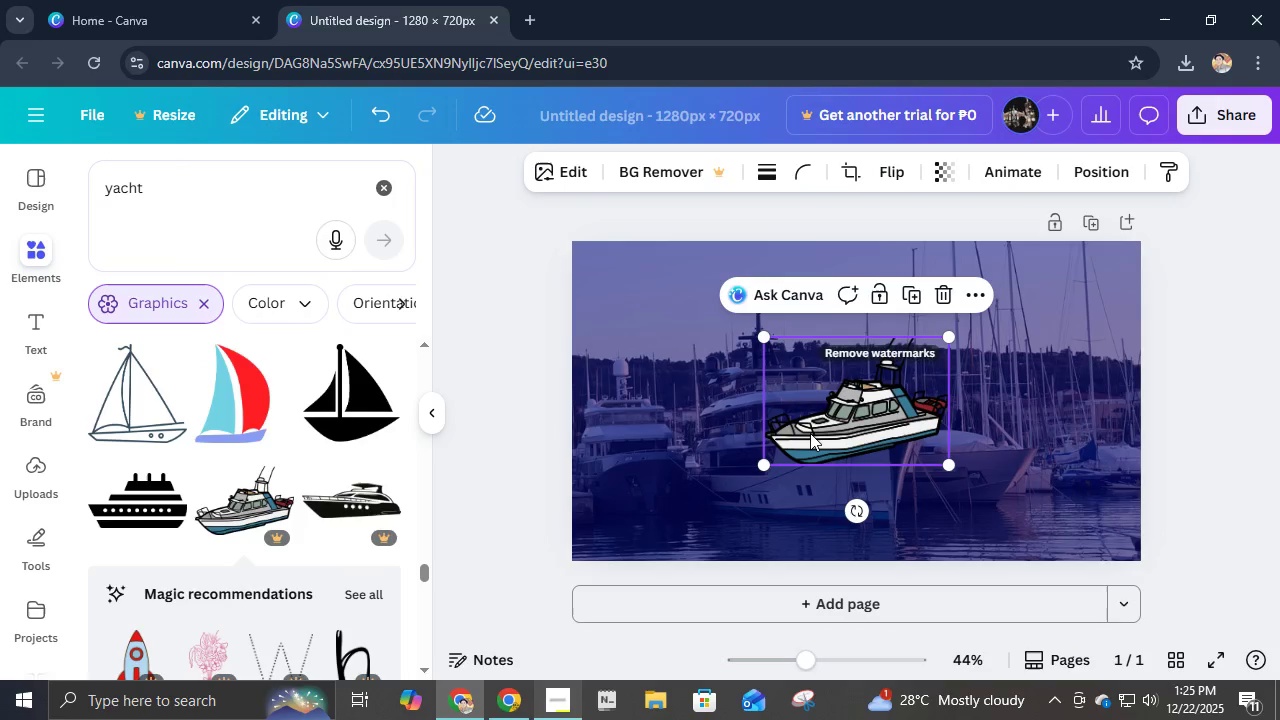 
left_click_drag(start_coordinate=[824, 431], to_coordinate=[692, 427])
 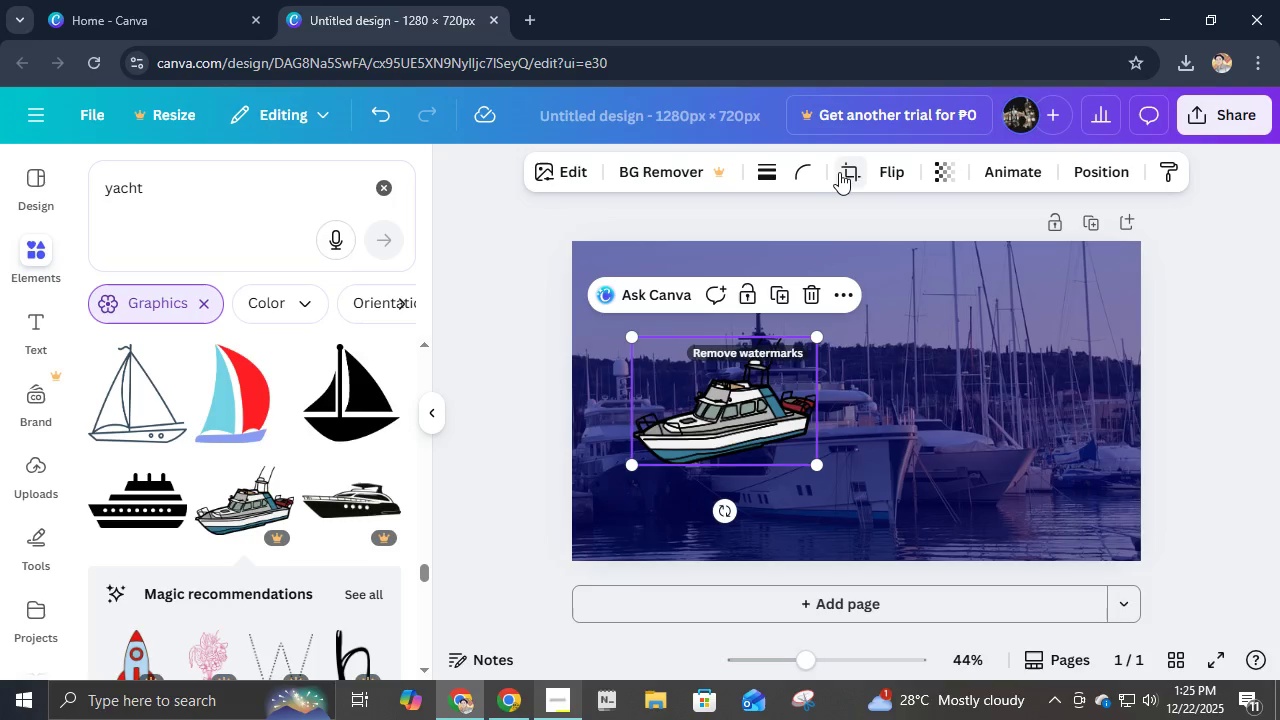 
left_click([891, 175])
 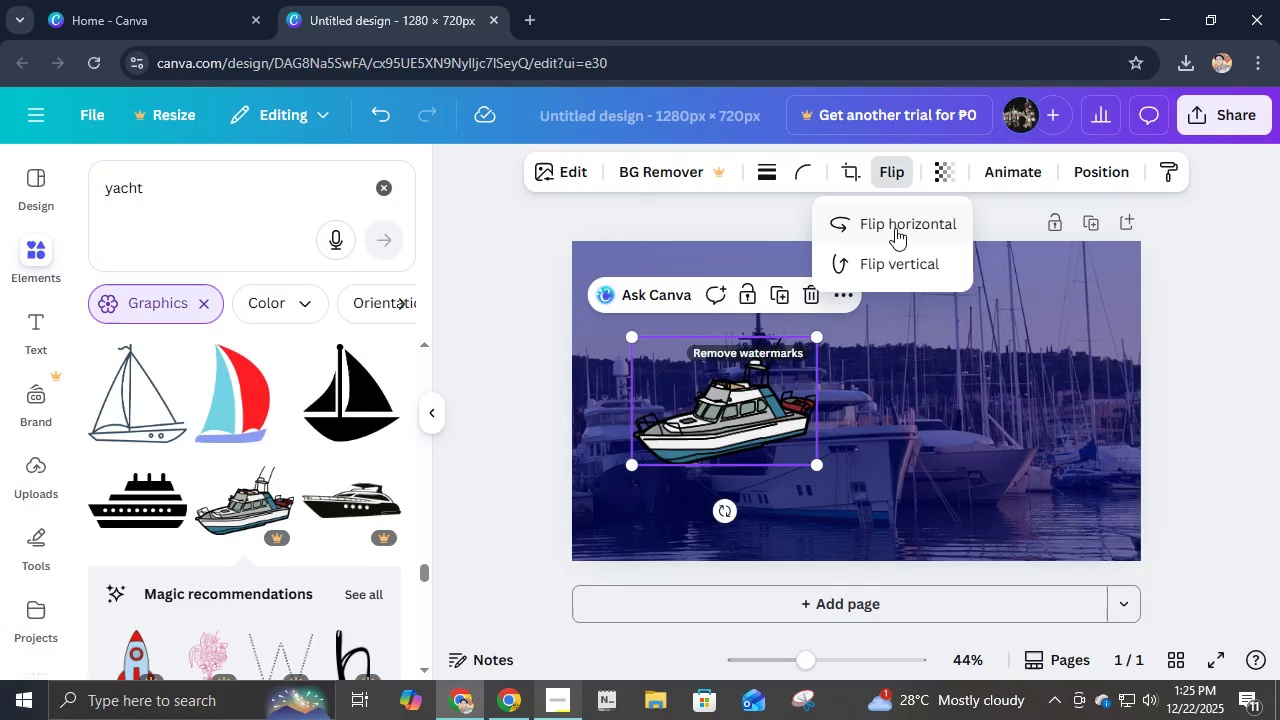 
left_click([895, 234])
 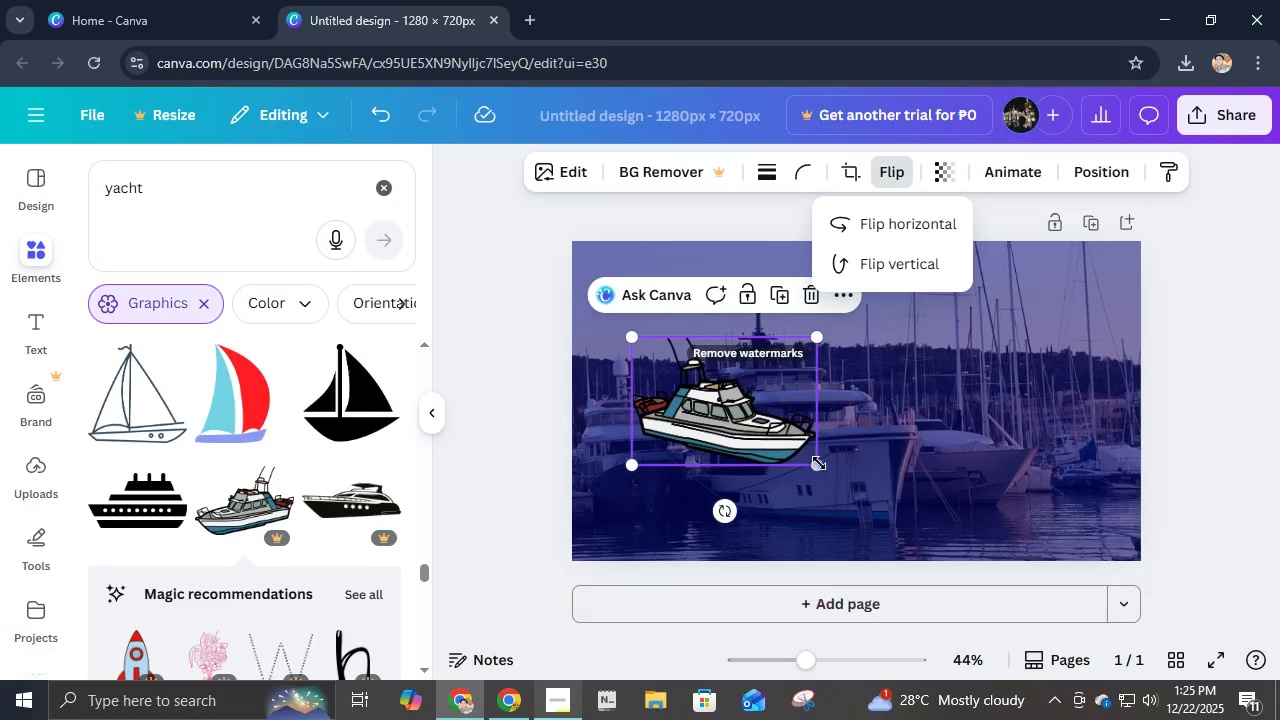 
left_click_drag(start_coordinate=[819, 461], to_coordinate=[1063, 656])
 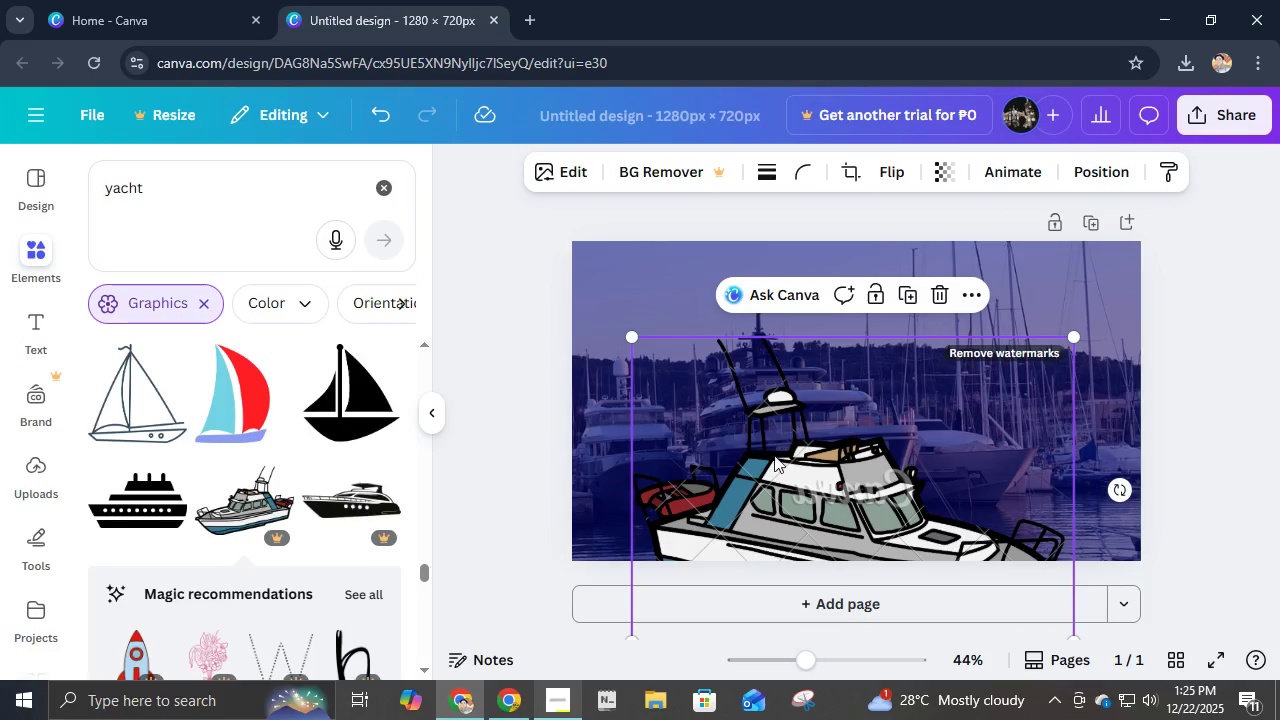 
left_click_drag(start_coordinate=[774, 523], to_coordinate=[563, 468])
 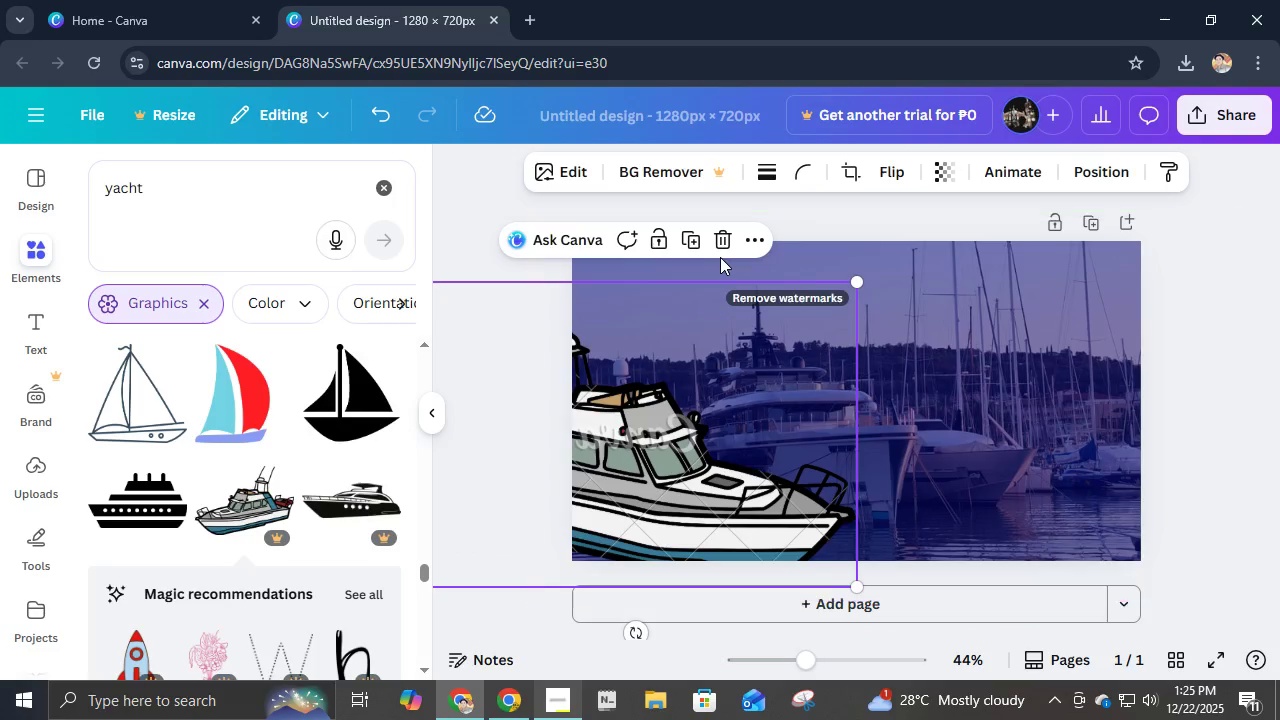 
left_click([716, 243])
 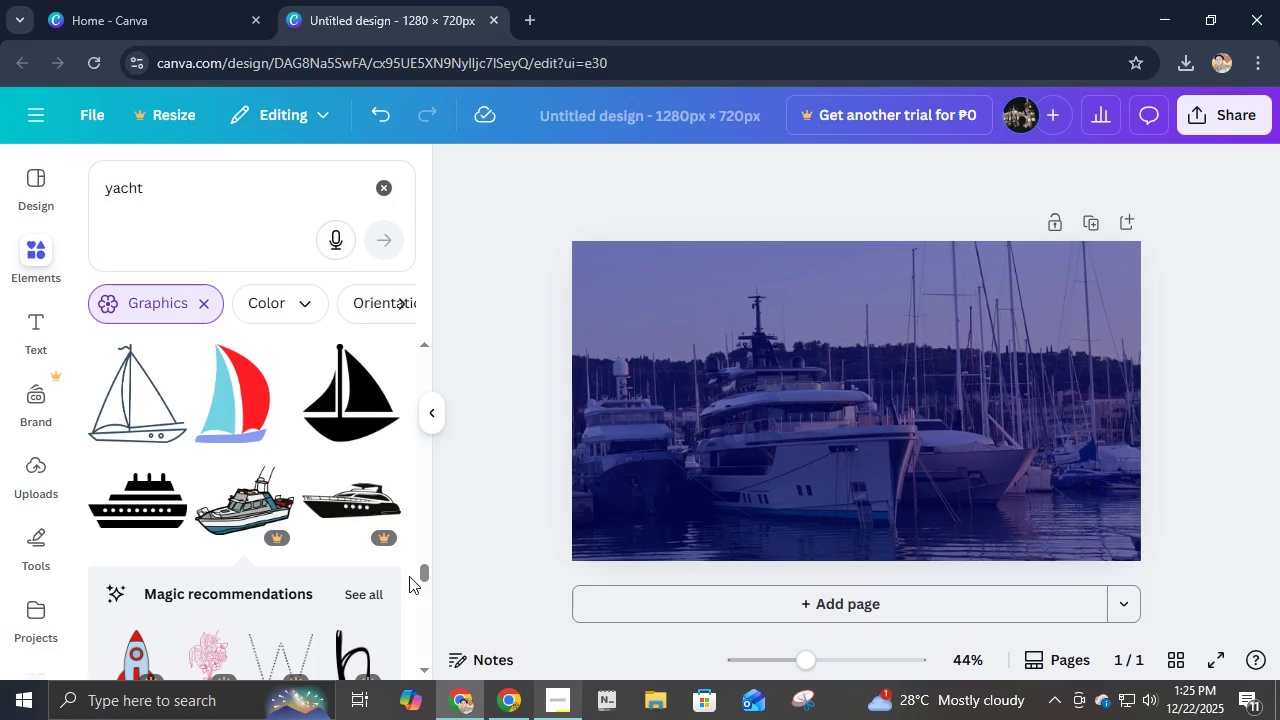 
left_click_drag(start_coordinate=[419, 576], to_coordinate=[437, 343])
 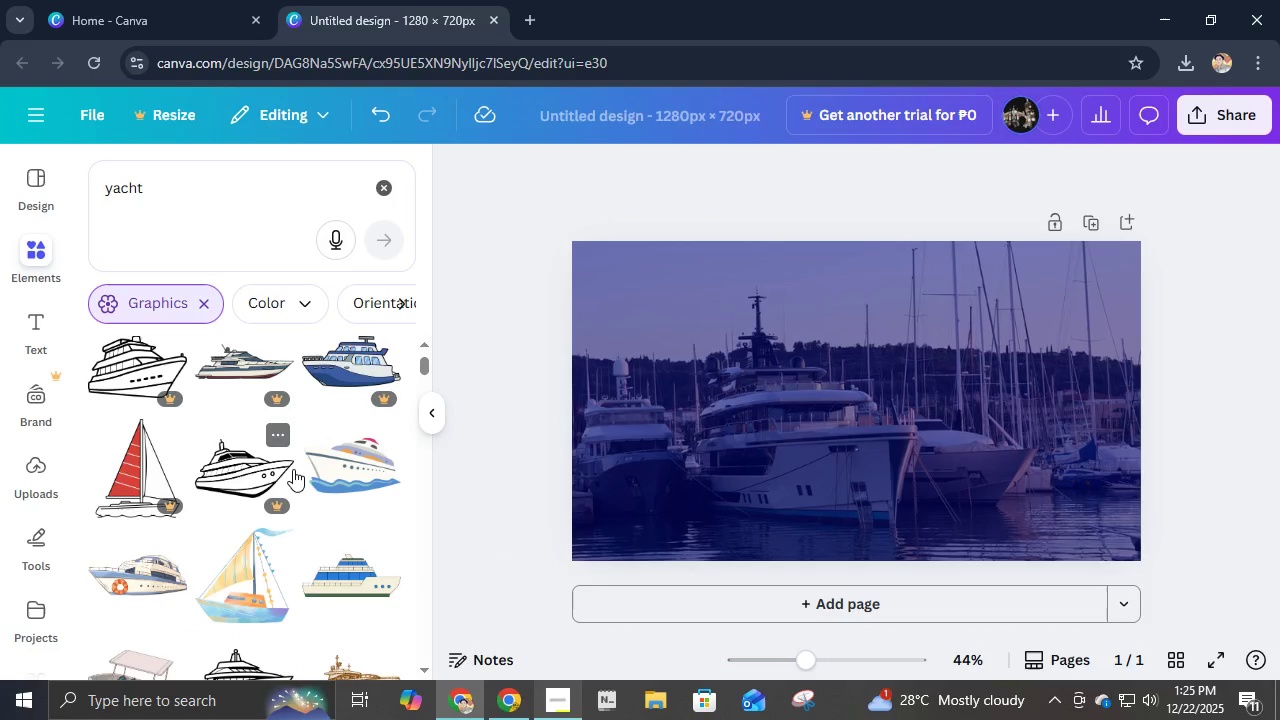 
scroll: coordinate [360, 519], scroll_direction: down, amount: 1.0
 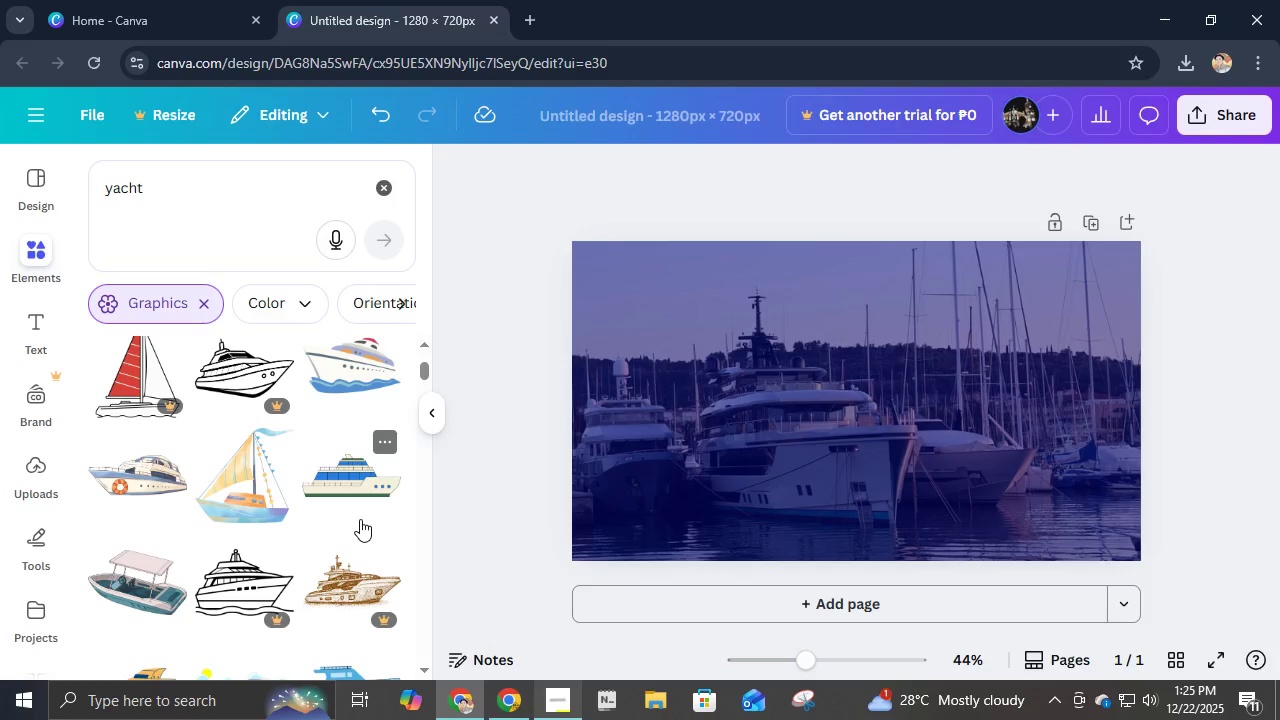 
scroll: coordinate [360, 519], scroll_direction: up, amount: 2.0
 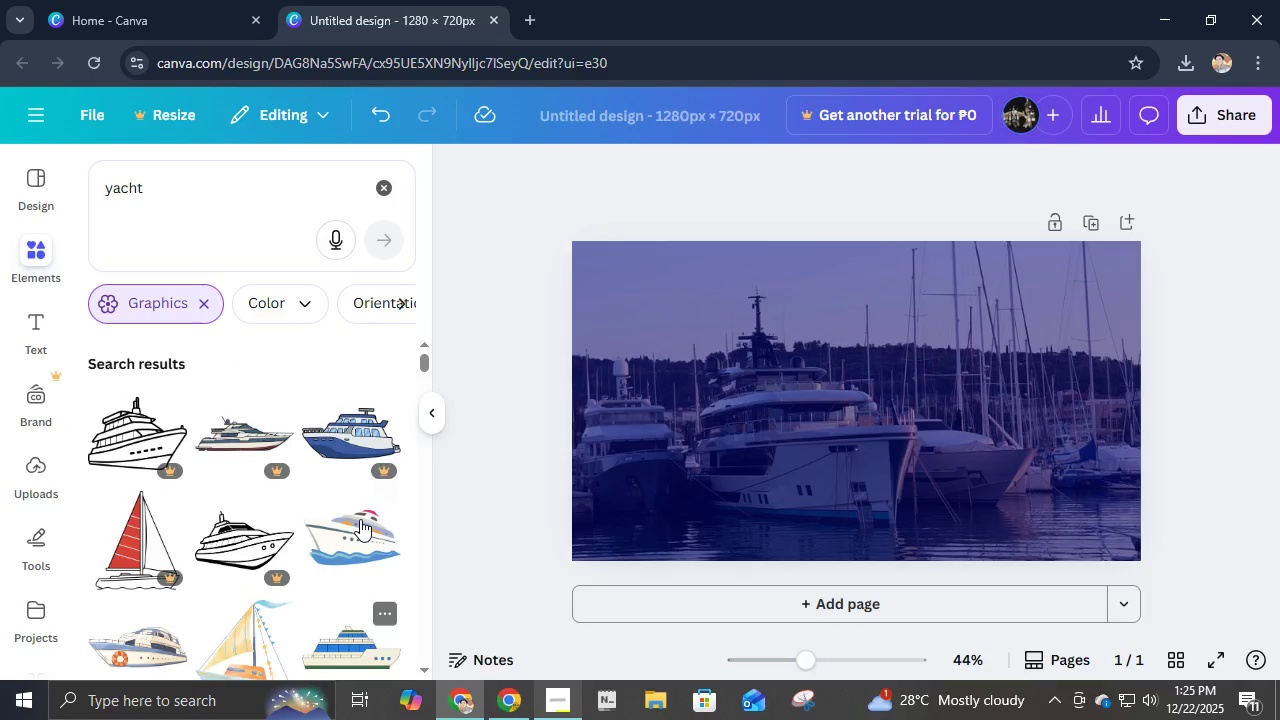 
scroll: coordinate [360, 519], scroll_direction: down, amount: 13.0
 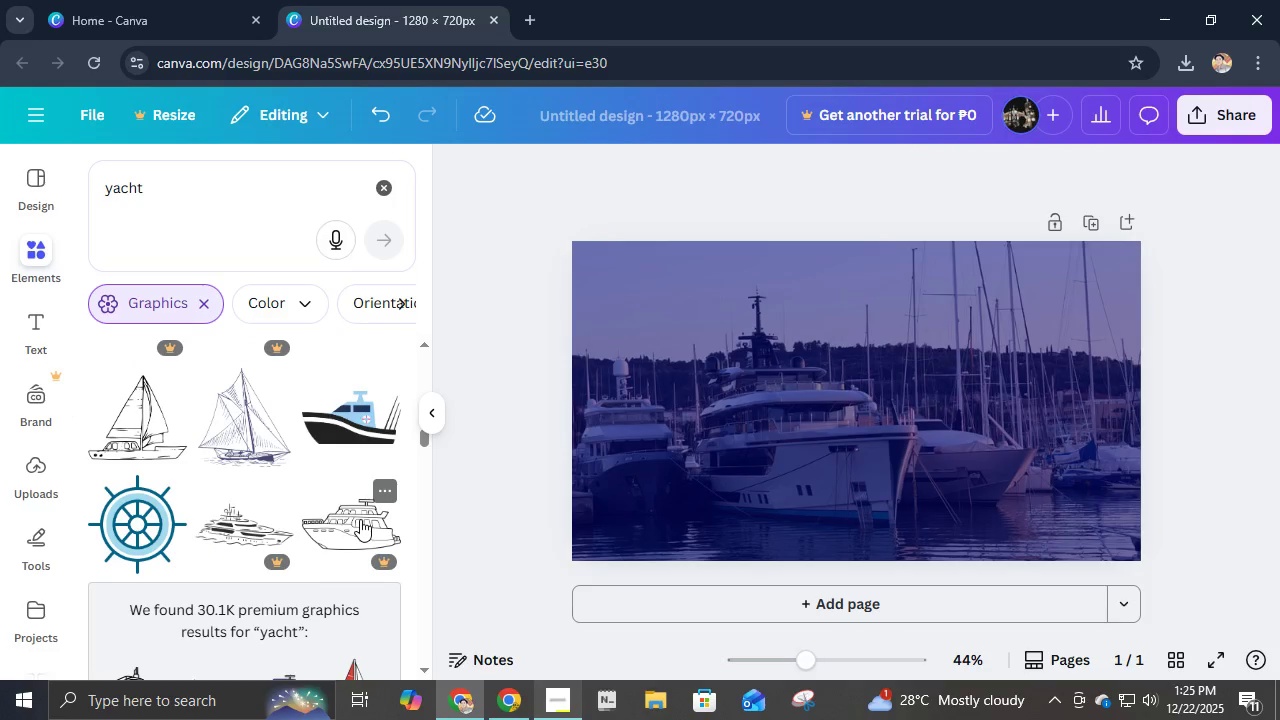 
scroll: coordinate [360, 519], scroll_direction: up, amount: 1.0
 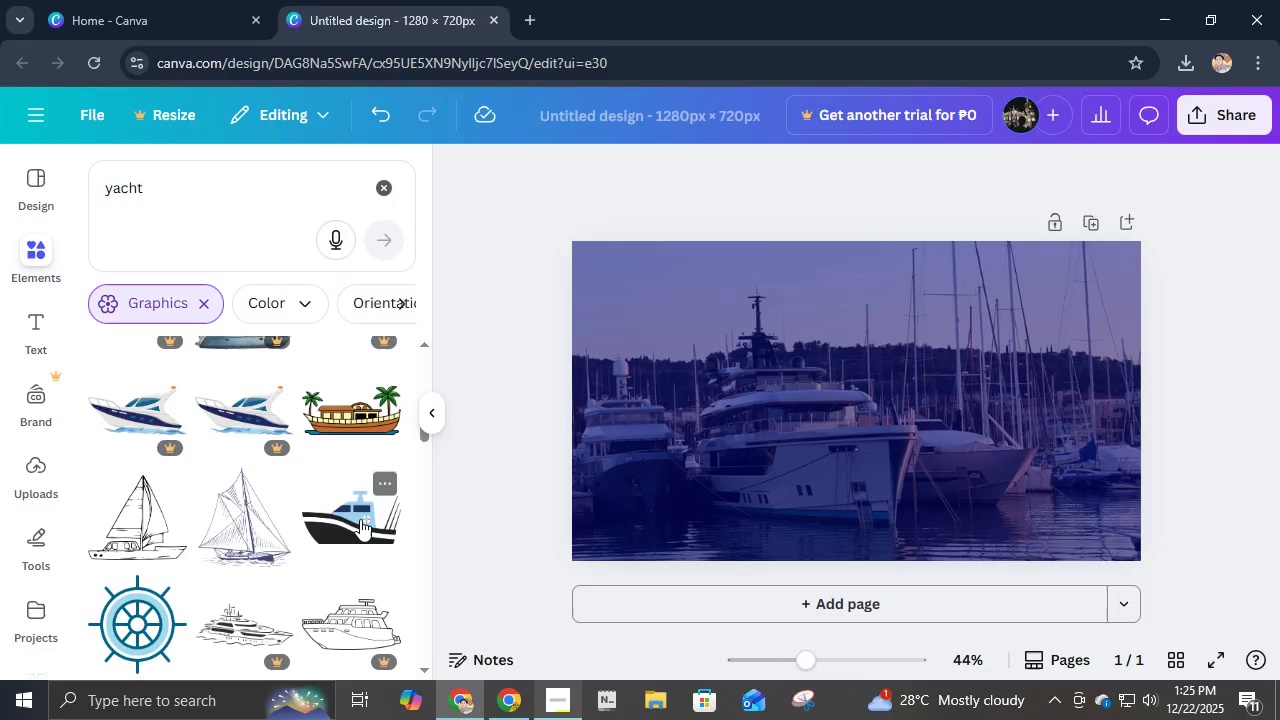 
scroll: coordinate [360, 519], scroll_direction: down, amount: 3.0
 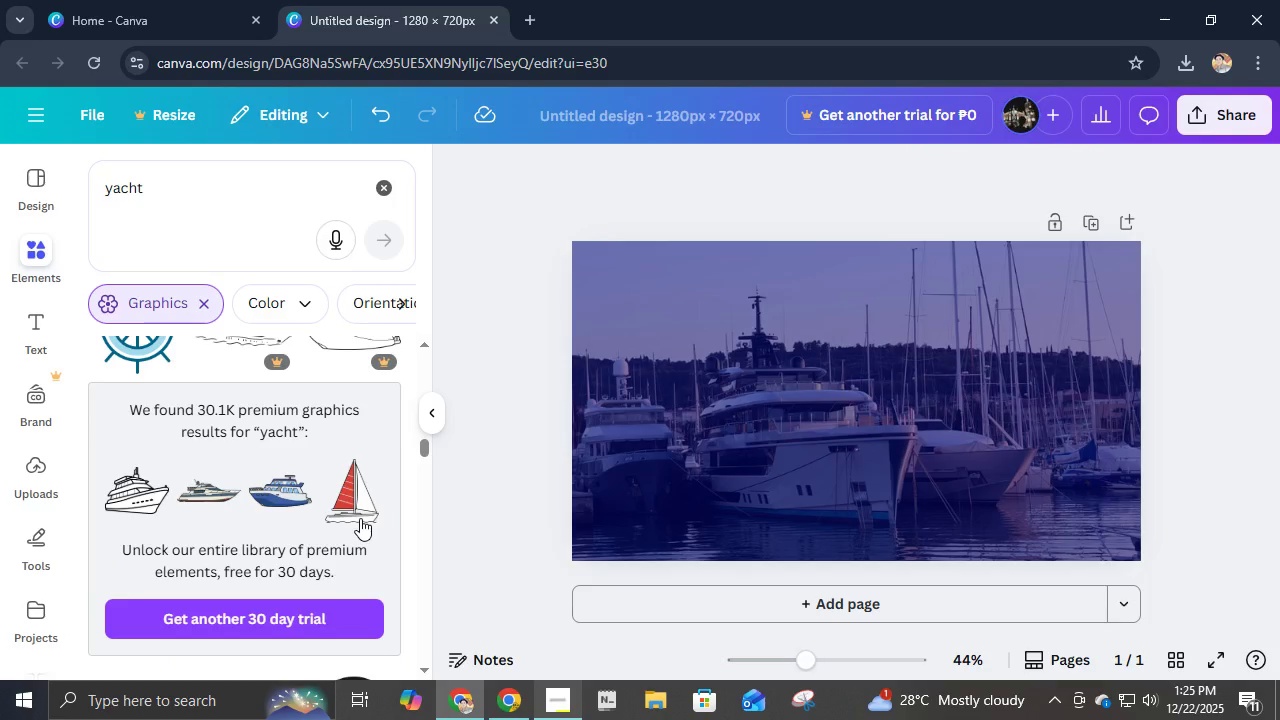 
left_click([300, 486])
 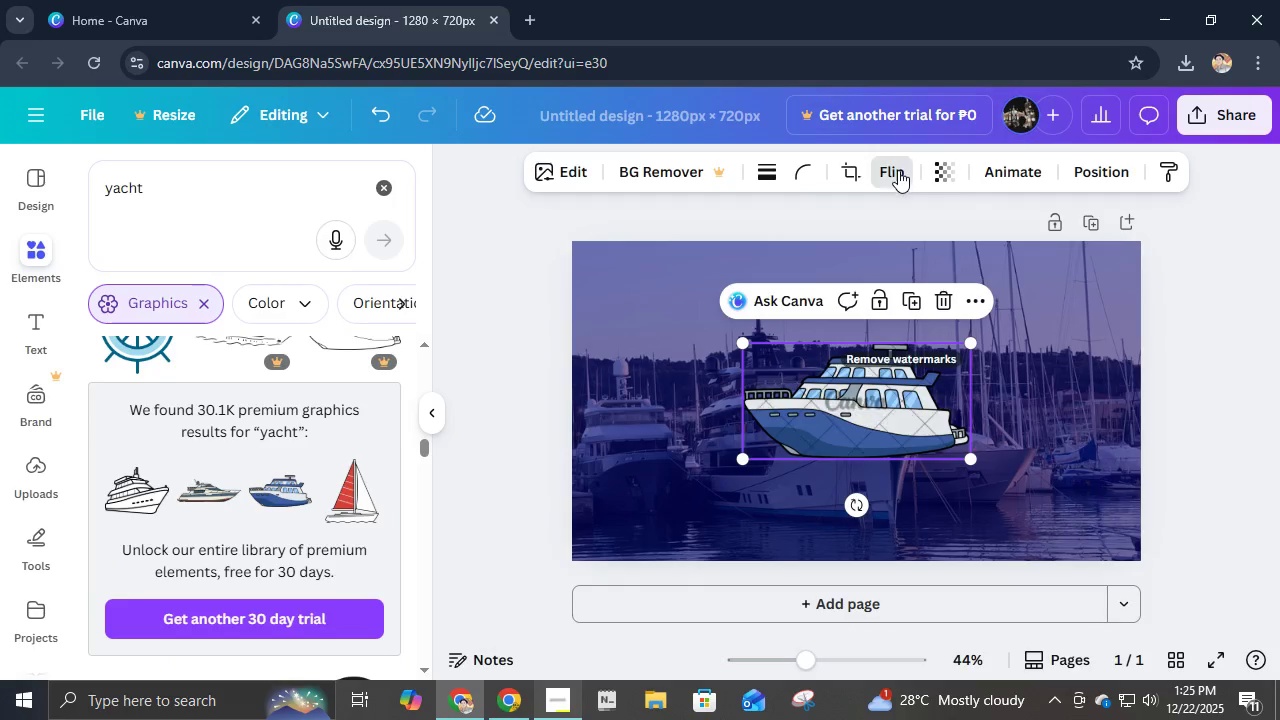 
left_click([920, 223])
 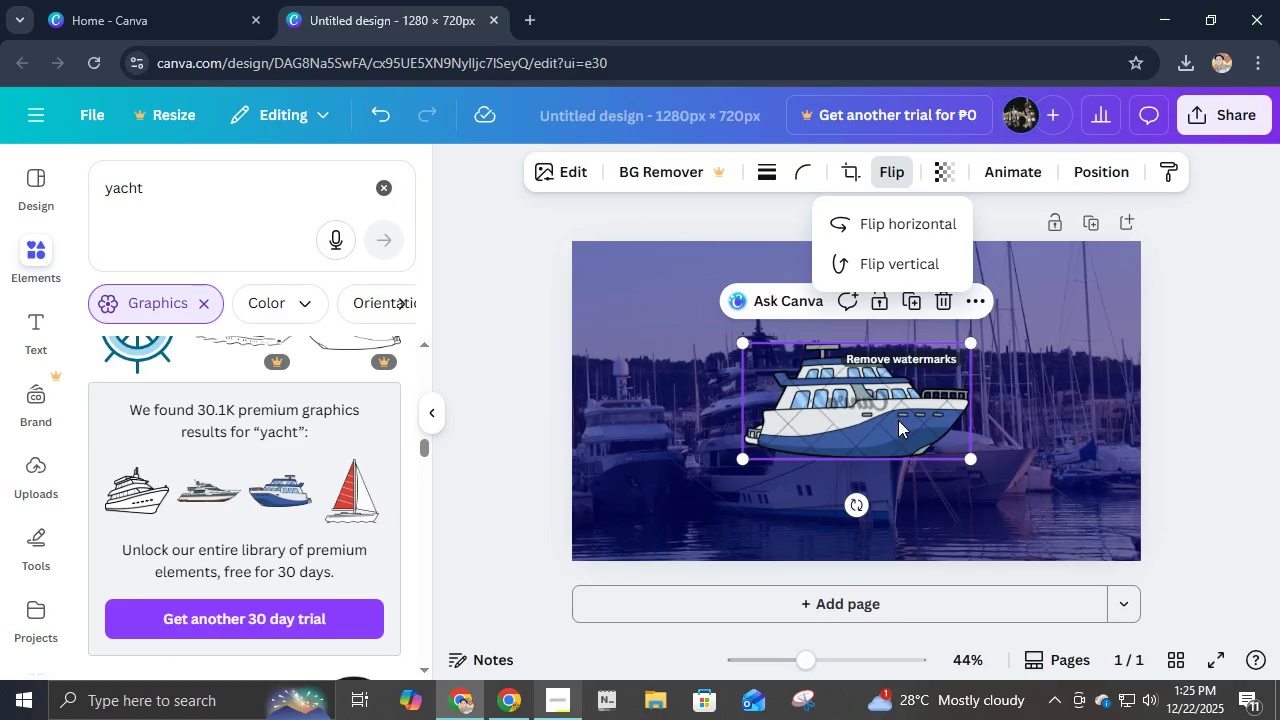 
left_click_drag(start_coordinate=[892, 420], to_coordinate=[695, 390])
 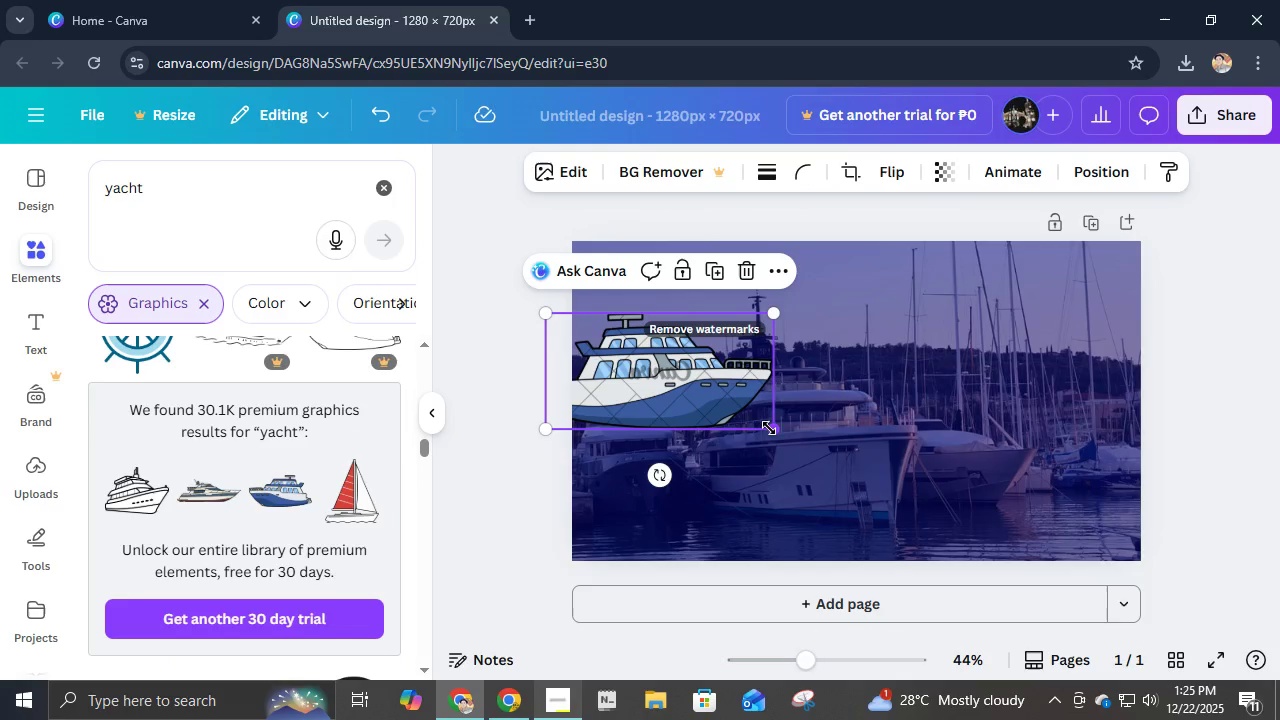 
left_click_drag(start_coordinate=[769, 428], to_coordinate=[840, 567])
 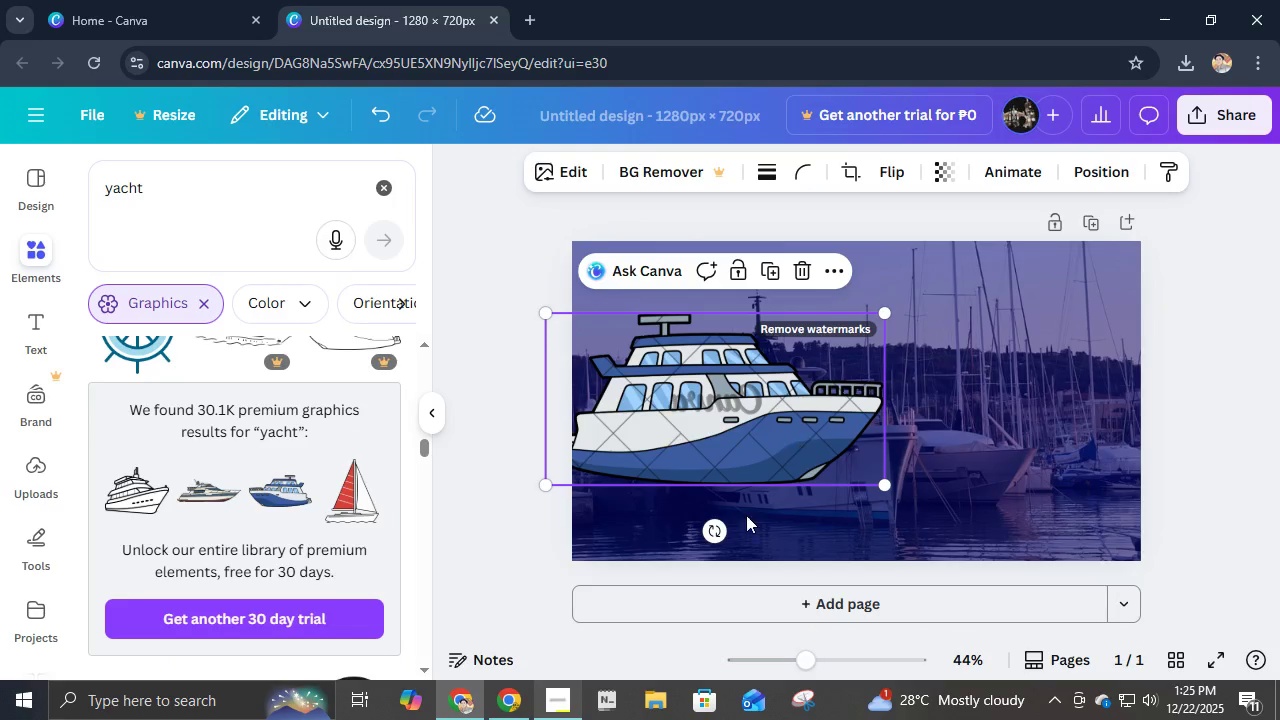 
left_click_drag(start_coordinate=[716, 534], to_coordinate=[674, 531])
 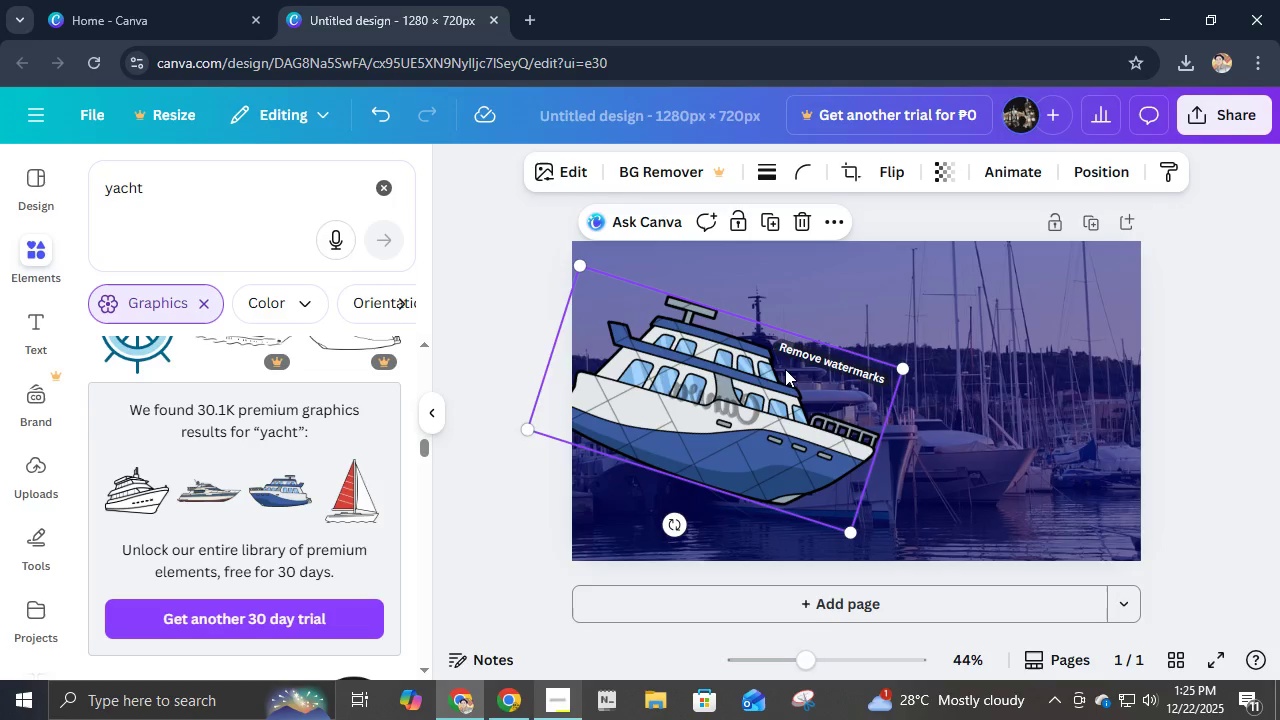 
left_click([798, 221])
 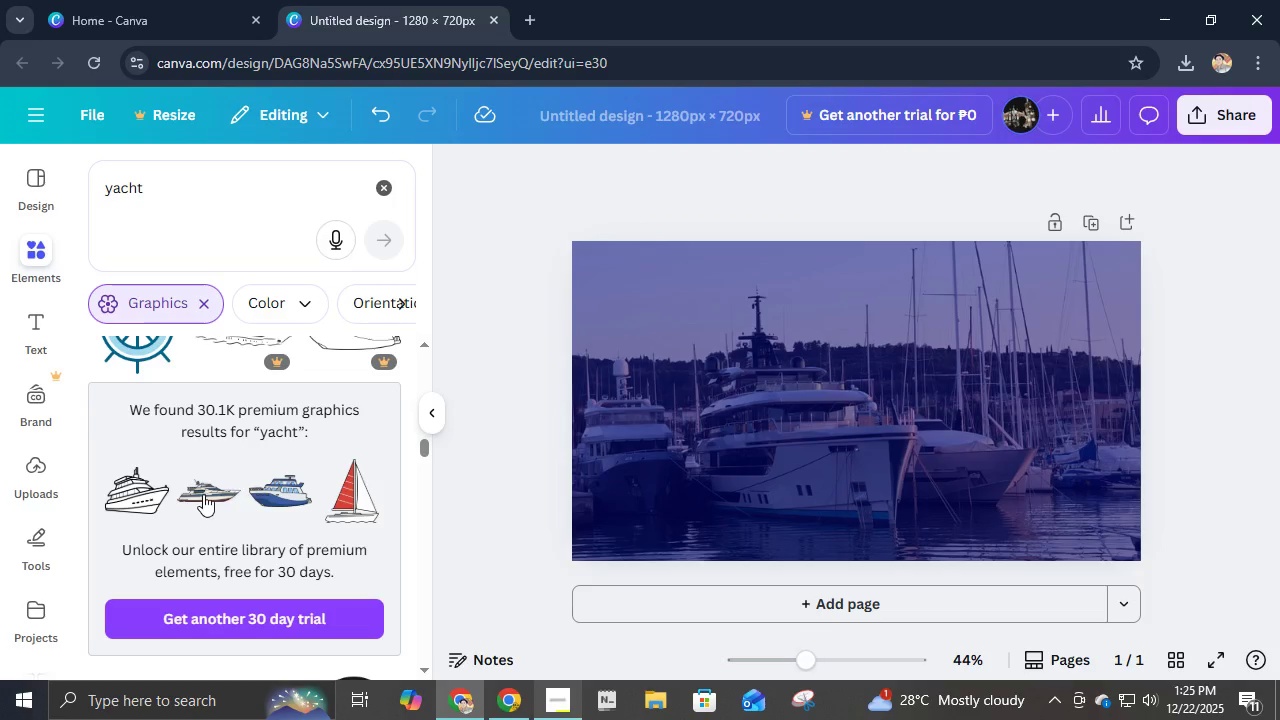 
left_click([201, 494])
 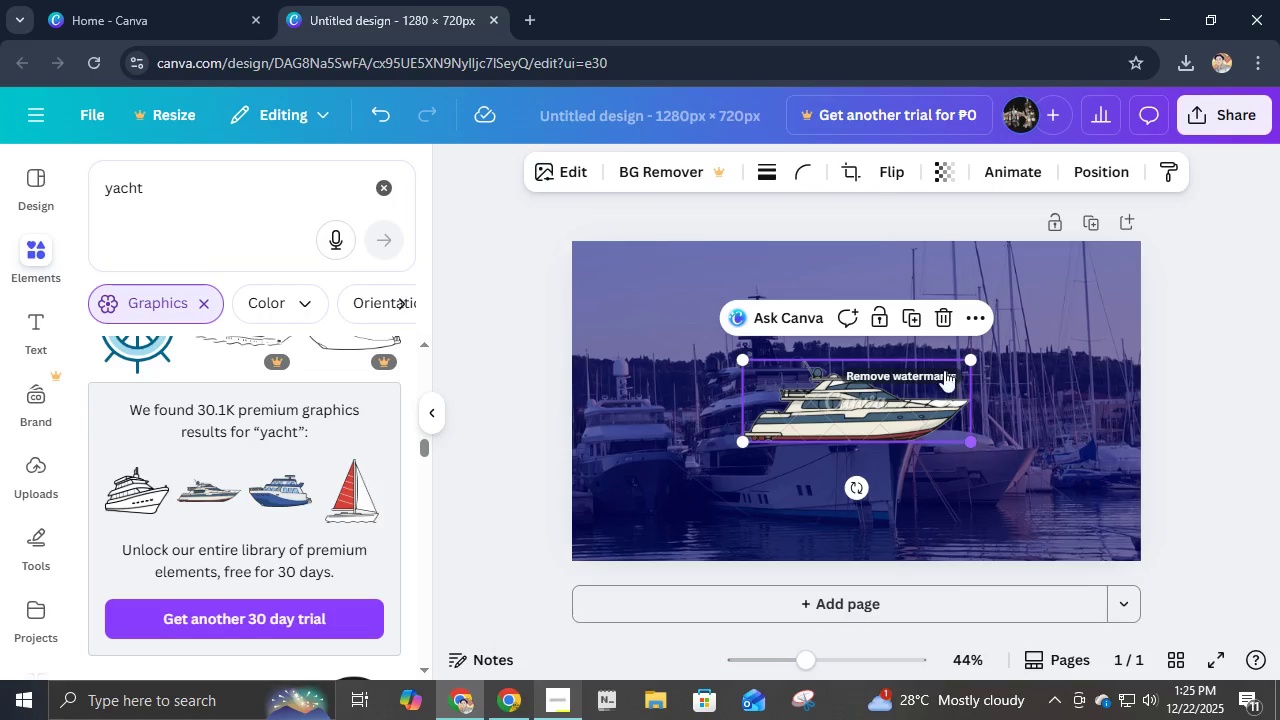 
left_click([948, 315])
 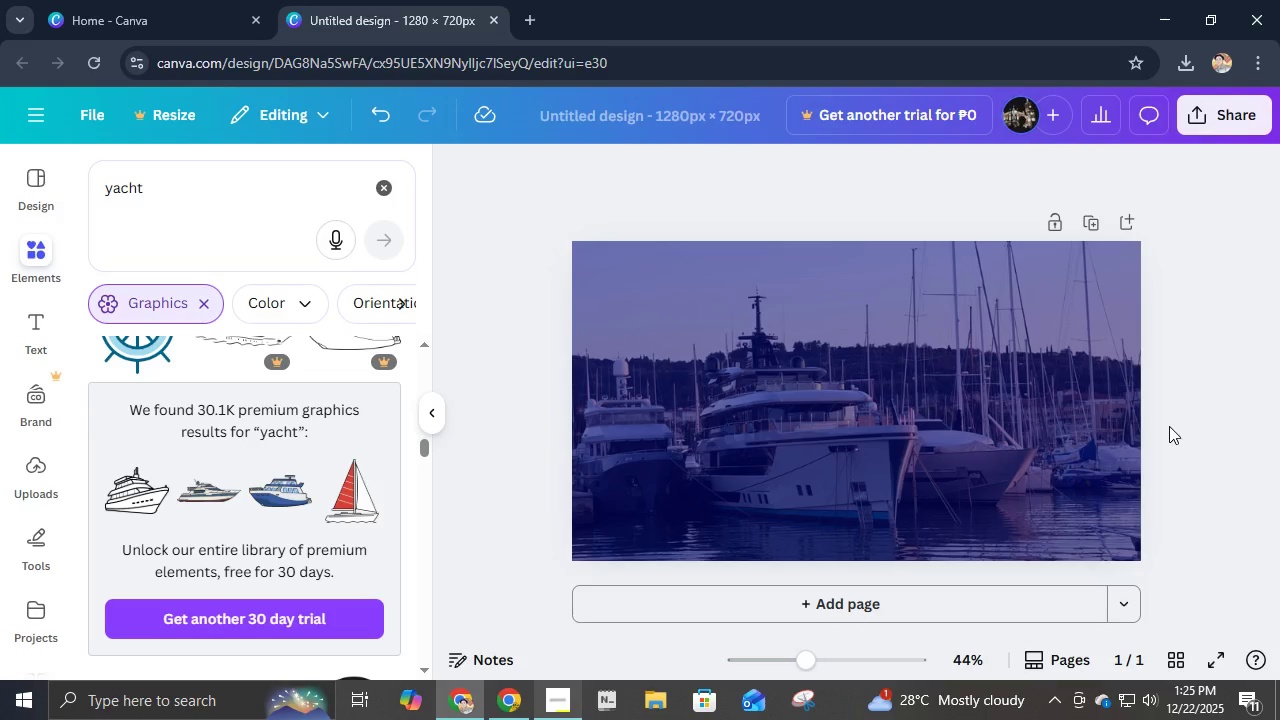 
left_click([1169, 426])
 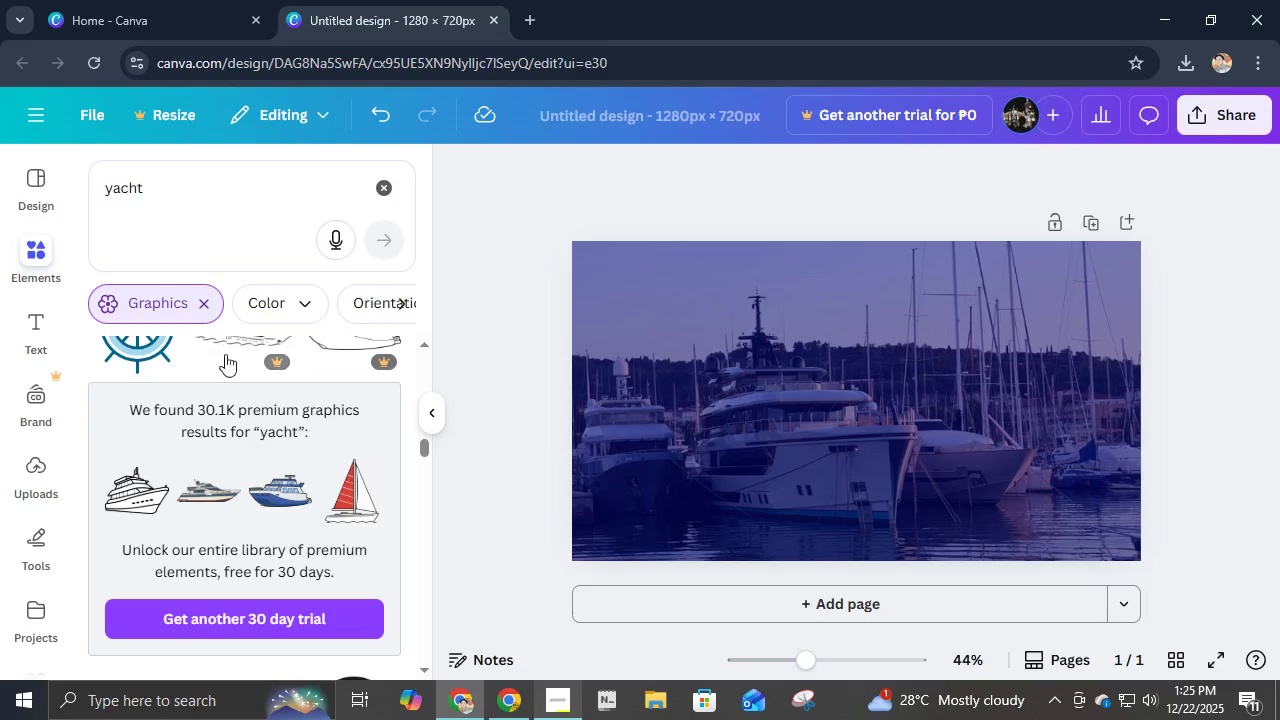 
scroll: coordinate [255, 452], scroll_direction: up, amount: 26.0
 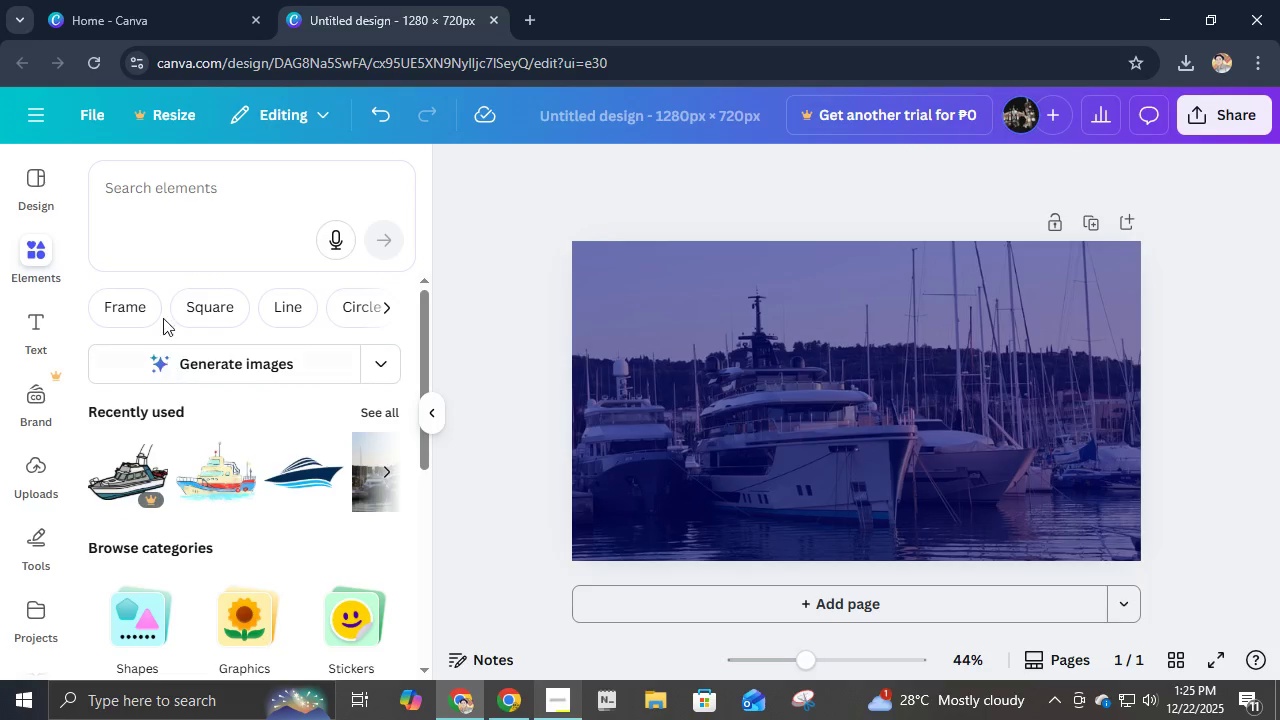 
left_click([183, 210])
 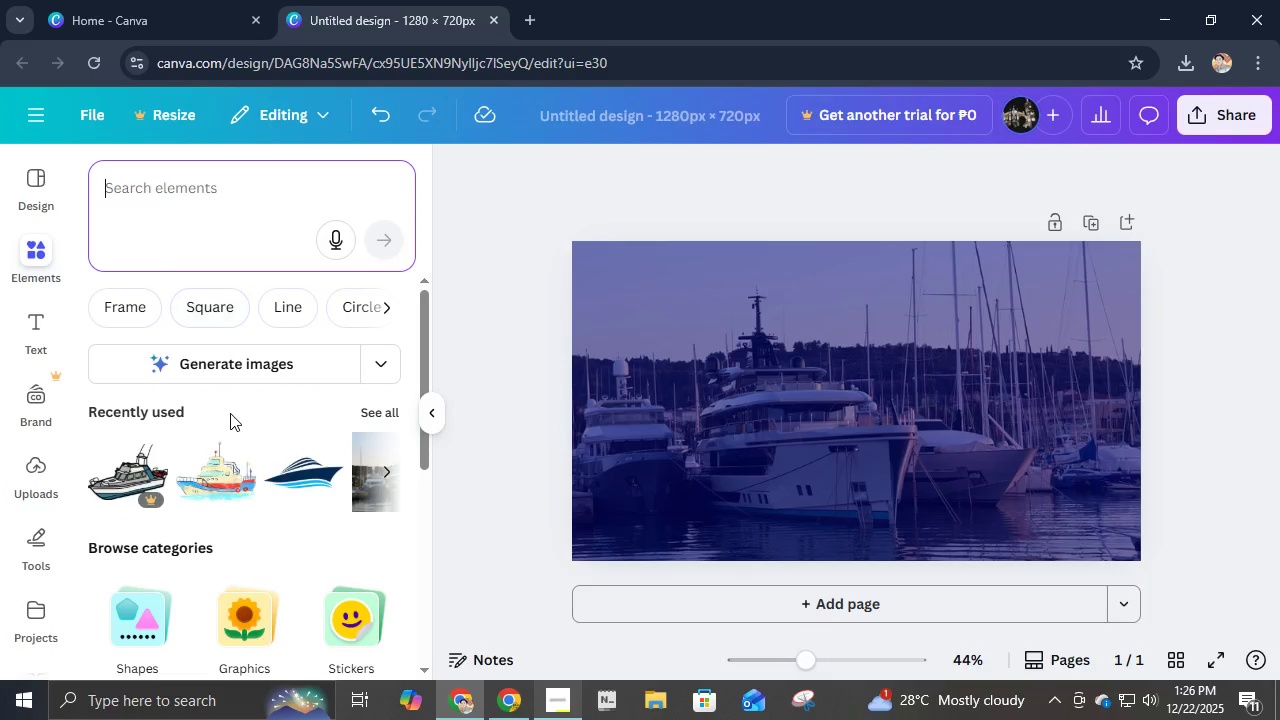 
left_click([171, 179])
 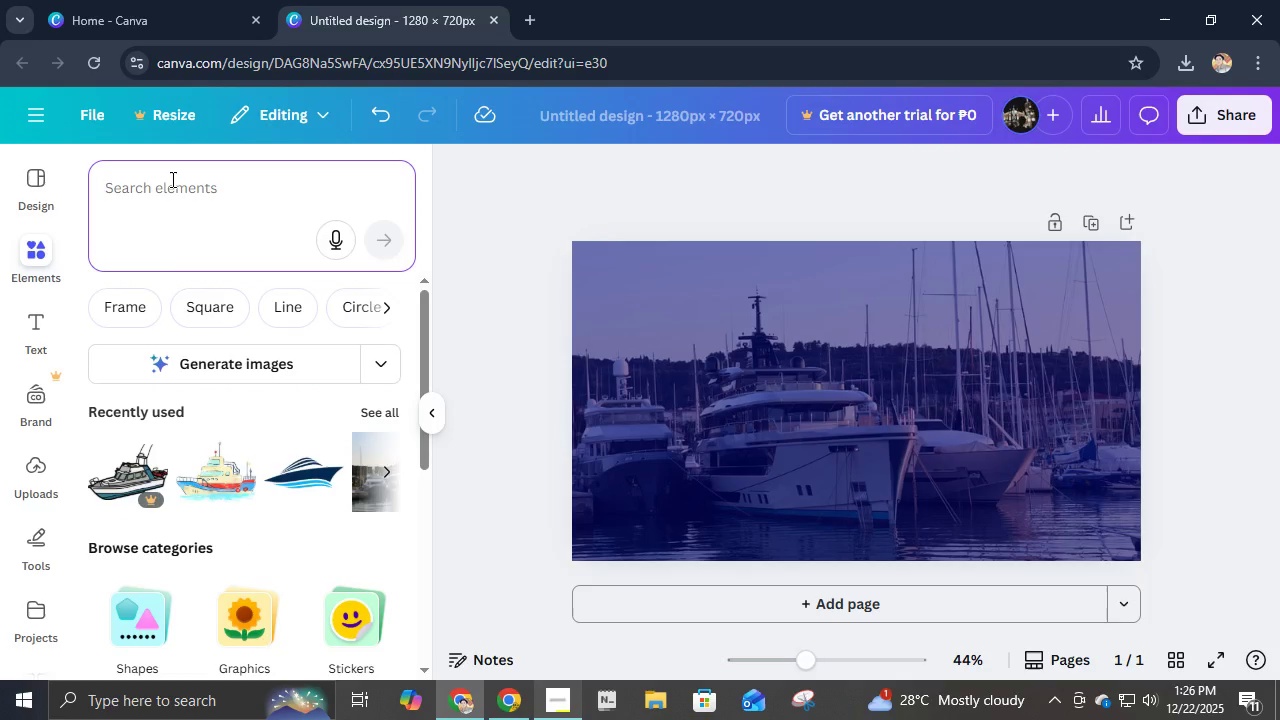 
key(Y)
 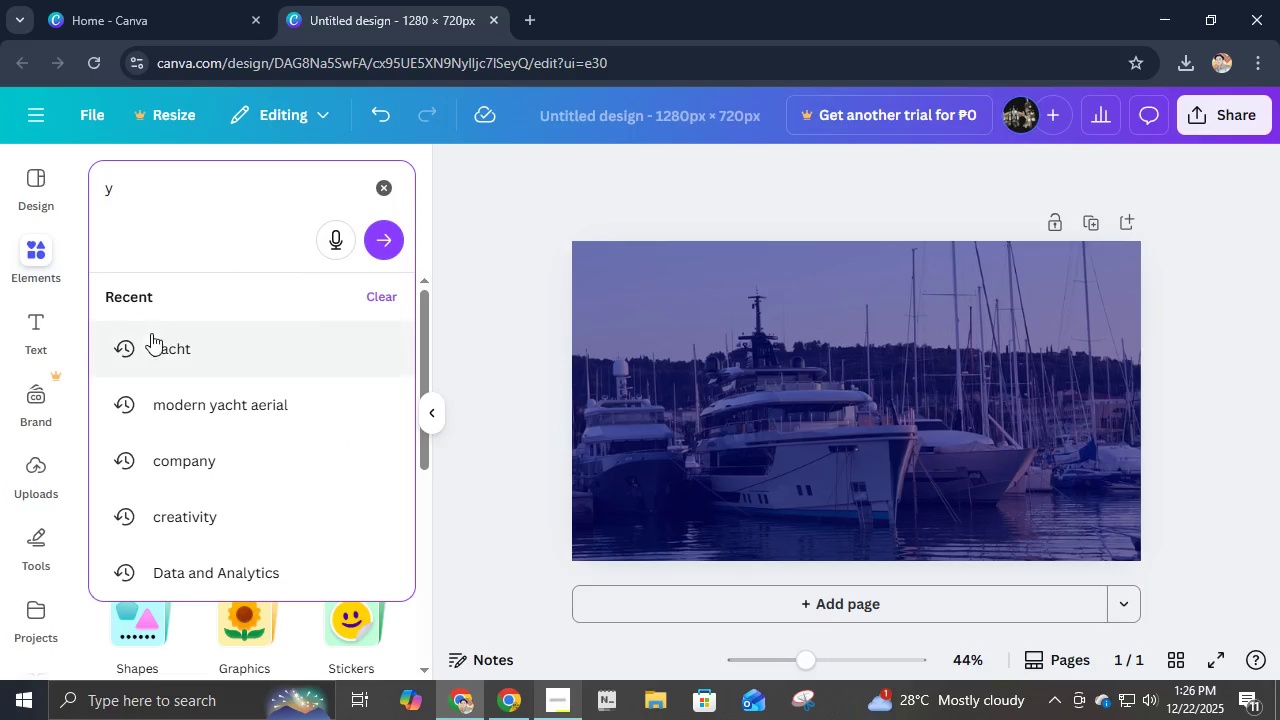 
left_click([165, 350])
 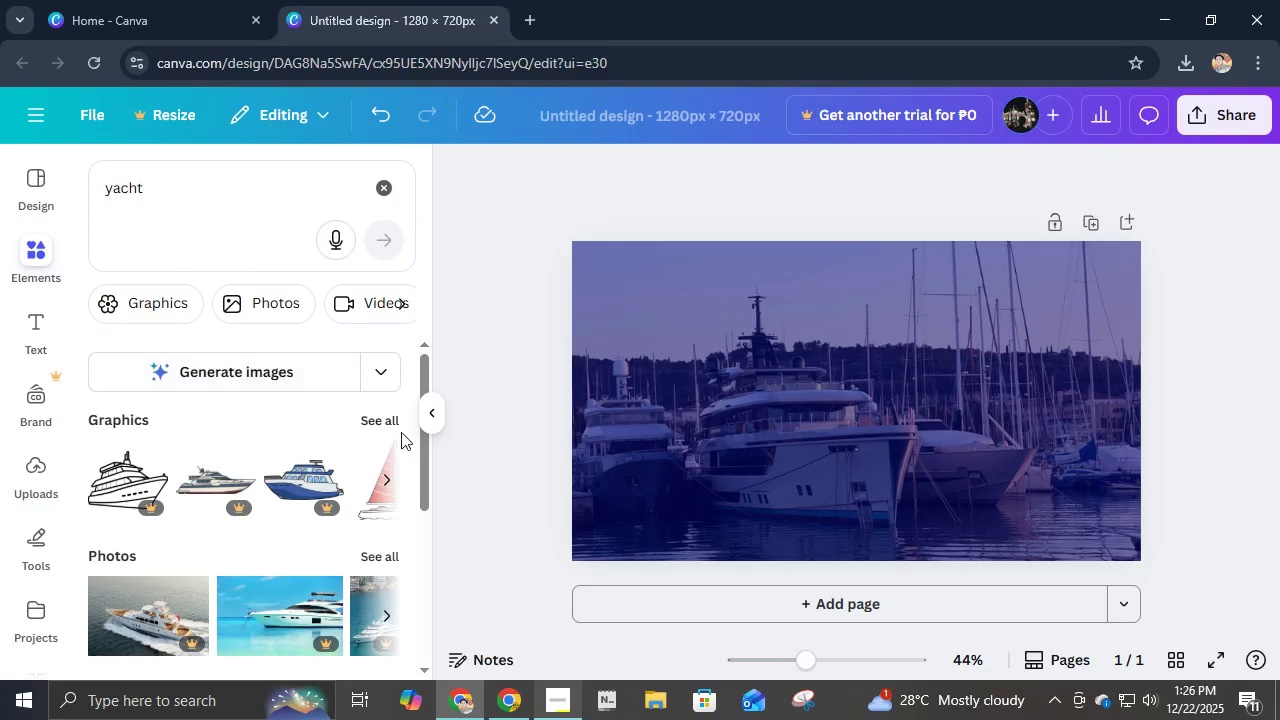 
scroll: coordinate [343, 458], scroll_direction: down, amount: 1.0
 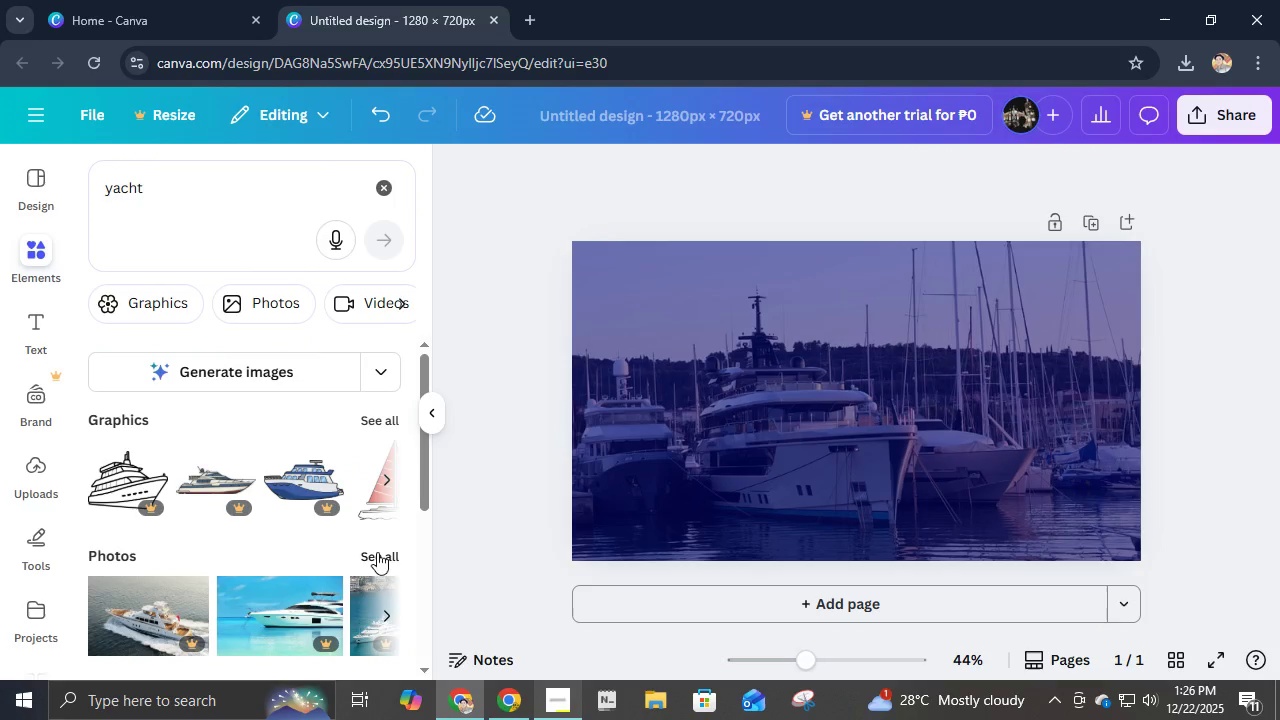 
left_click([377, 553])
 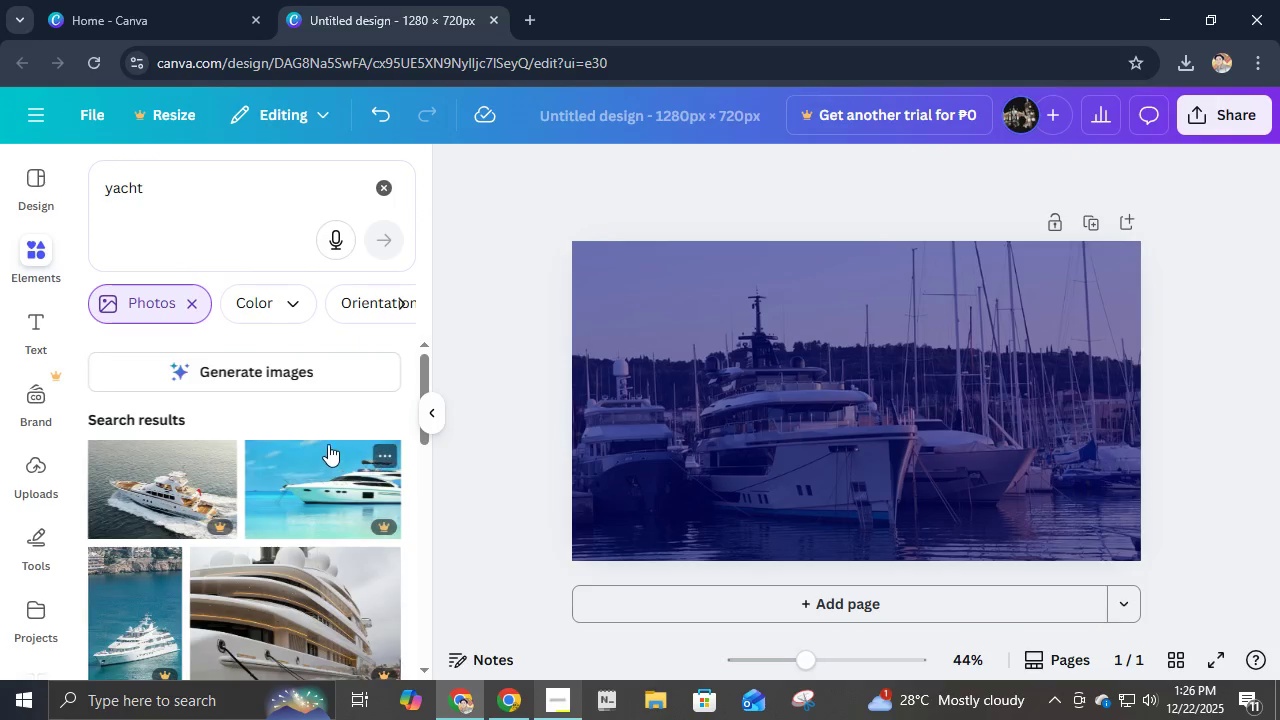 
scroll: coordinate [311, 493], scroll_direction: down, amount: 15.0
 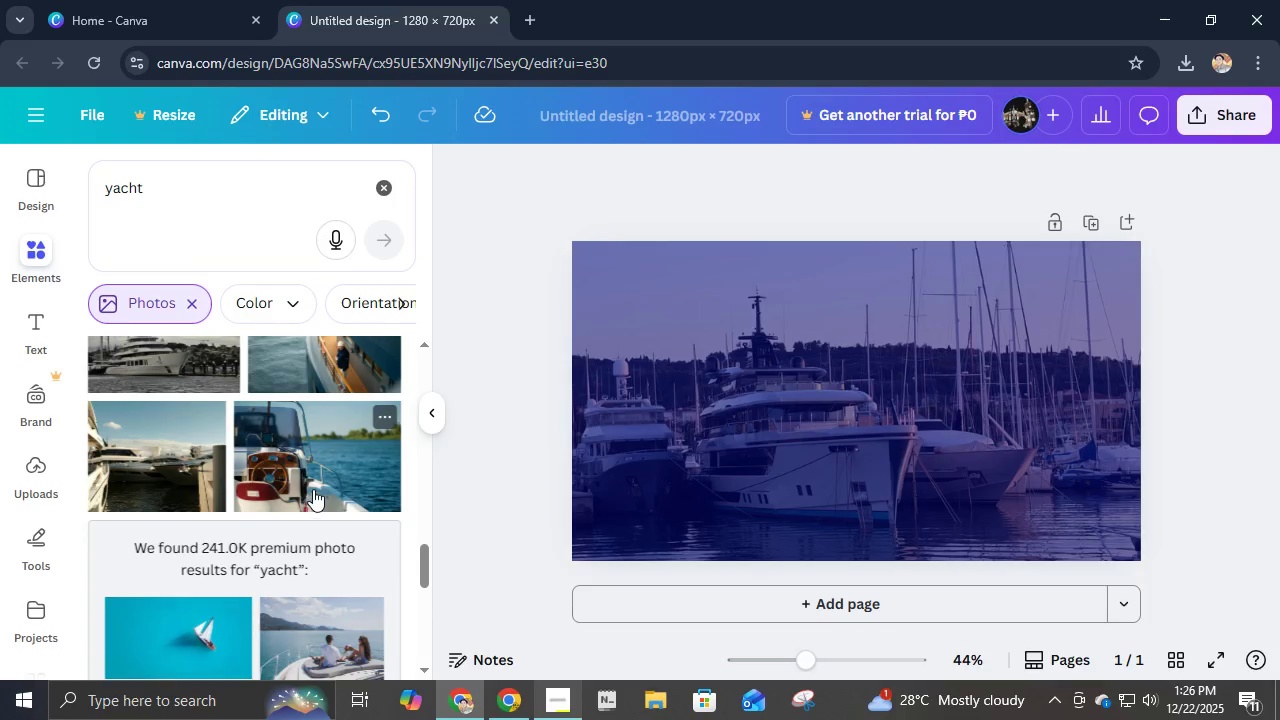 
scroll: coordinate [313, 489], scroll_direction: up, amount: 4.0
 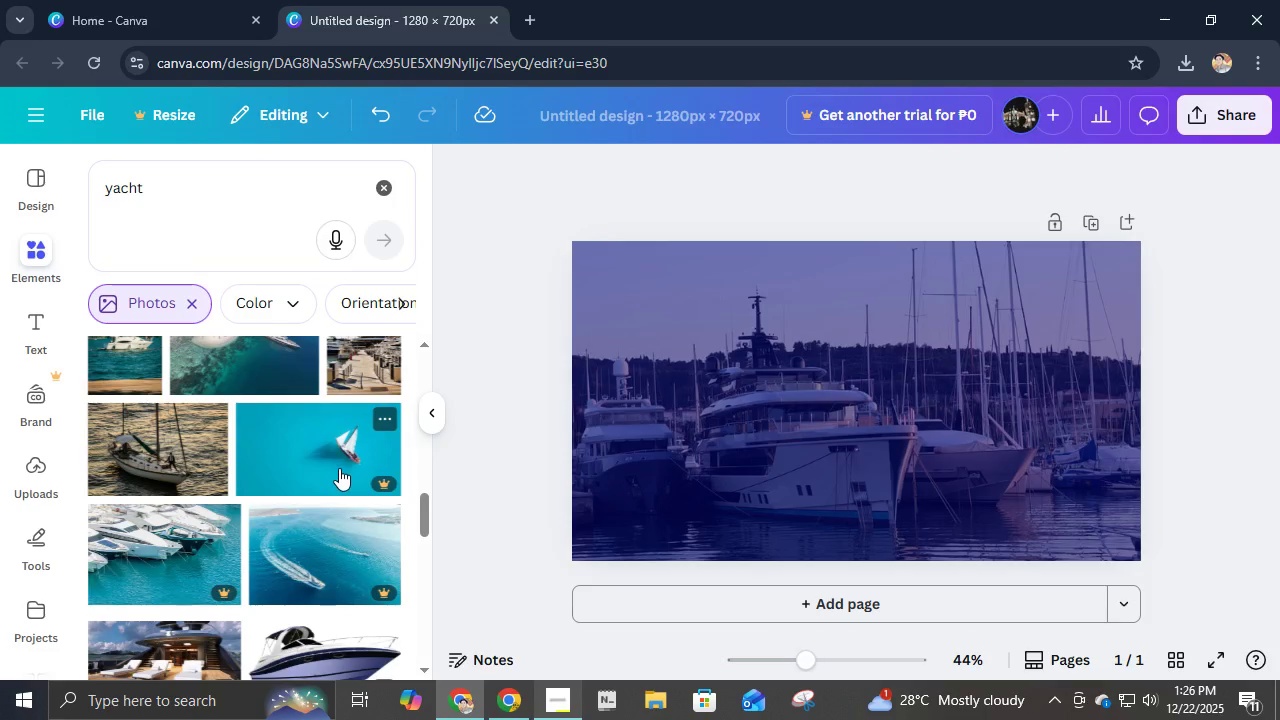 
scroll: coordinate [350, 453], scroll_direction: down, amount: 13.0
 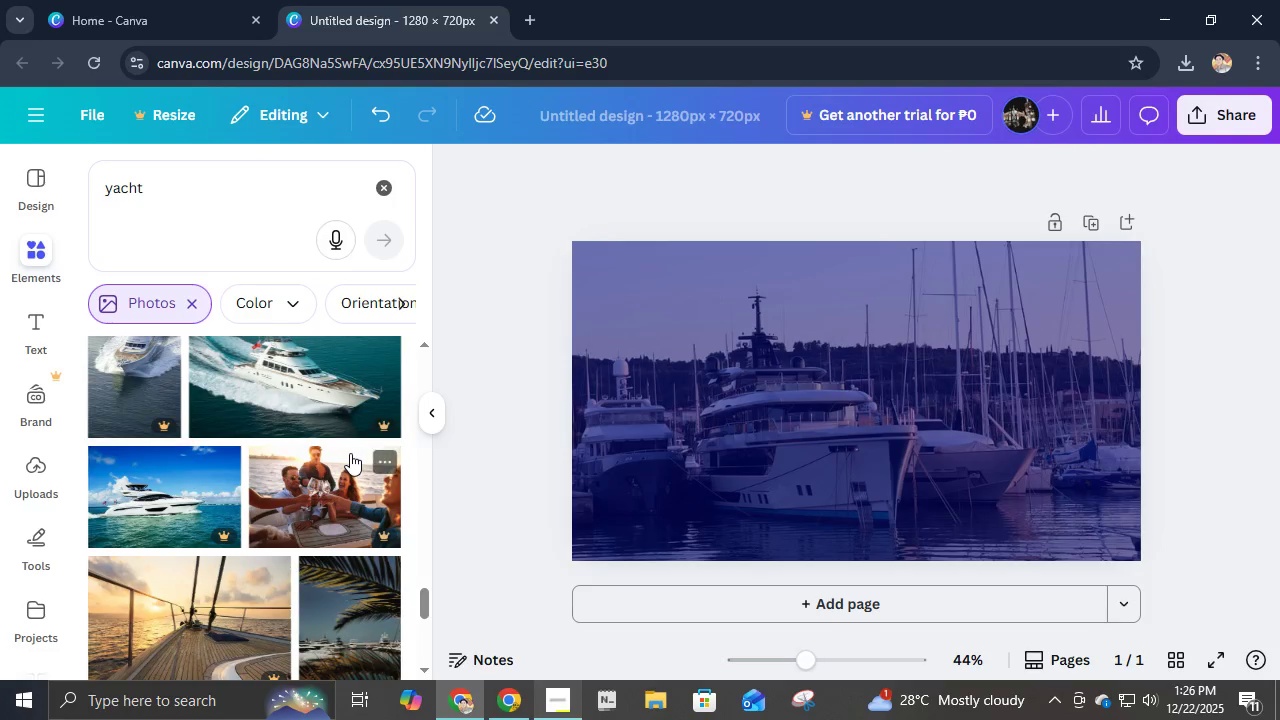 
scroll: coordinate [350, 453], scroll_direction: none, amount: 0.0
 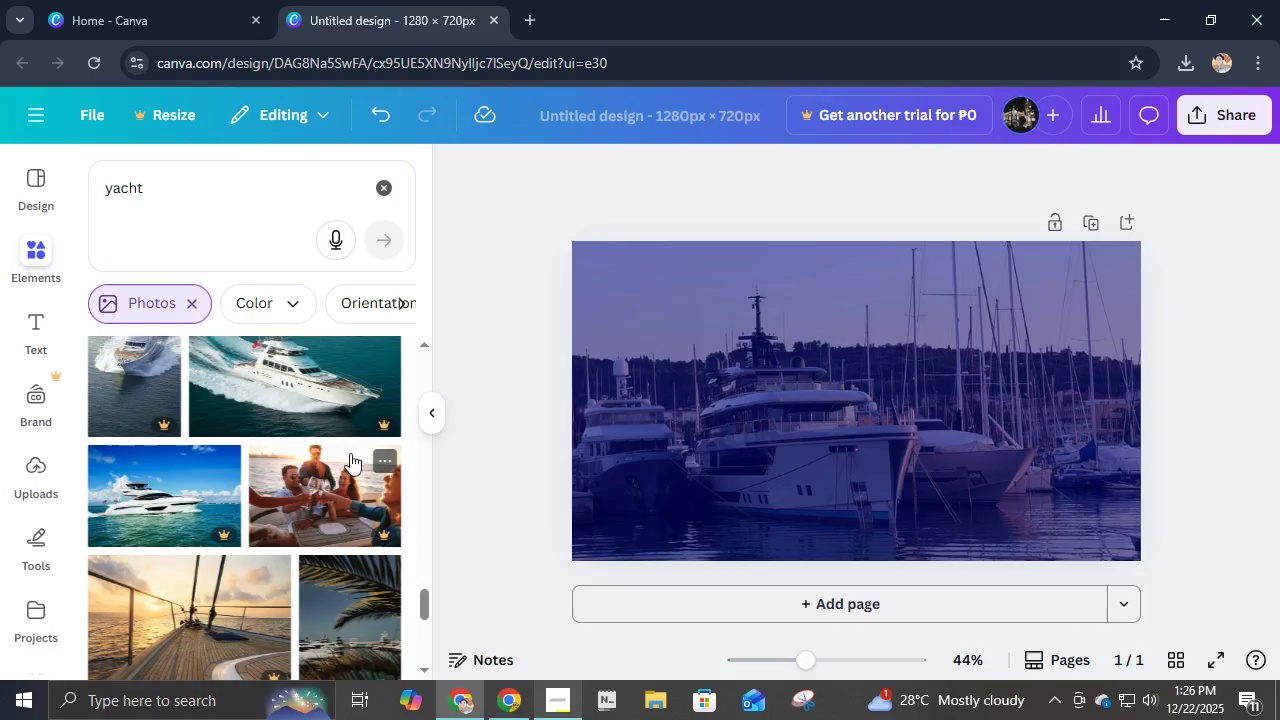 
scroll: coordinate [350, 453], scroll_direction: up, amount: 1.0
 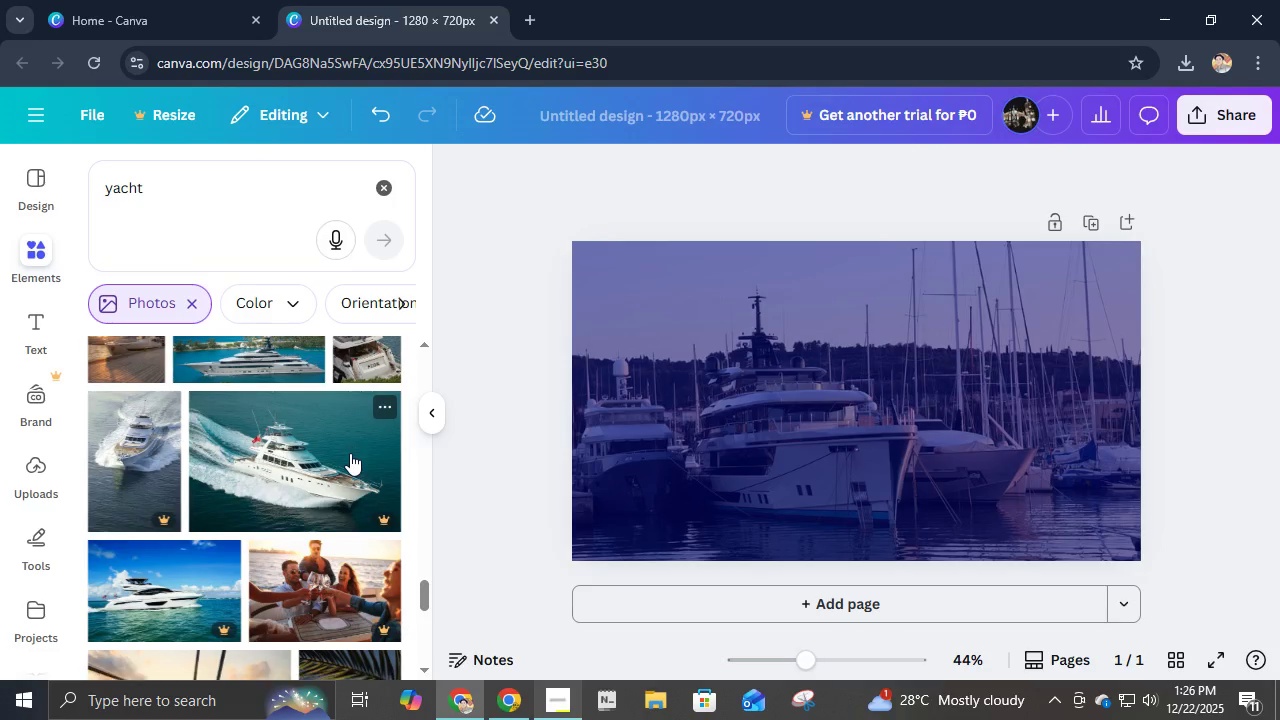 
scroll: coordinate [350, 453], scroll_direction: down, amount: 4.0
 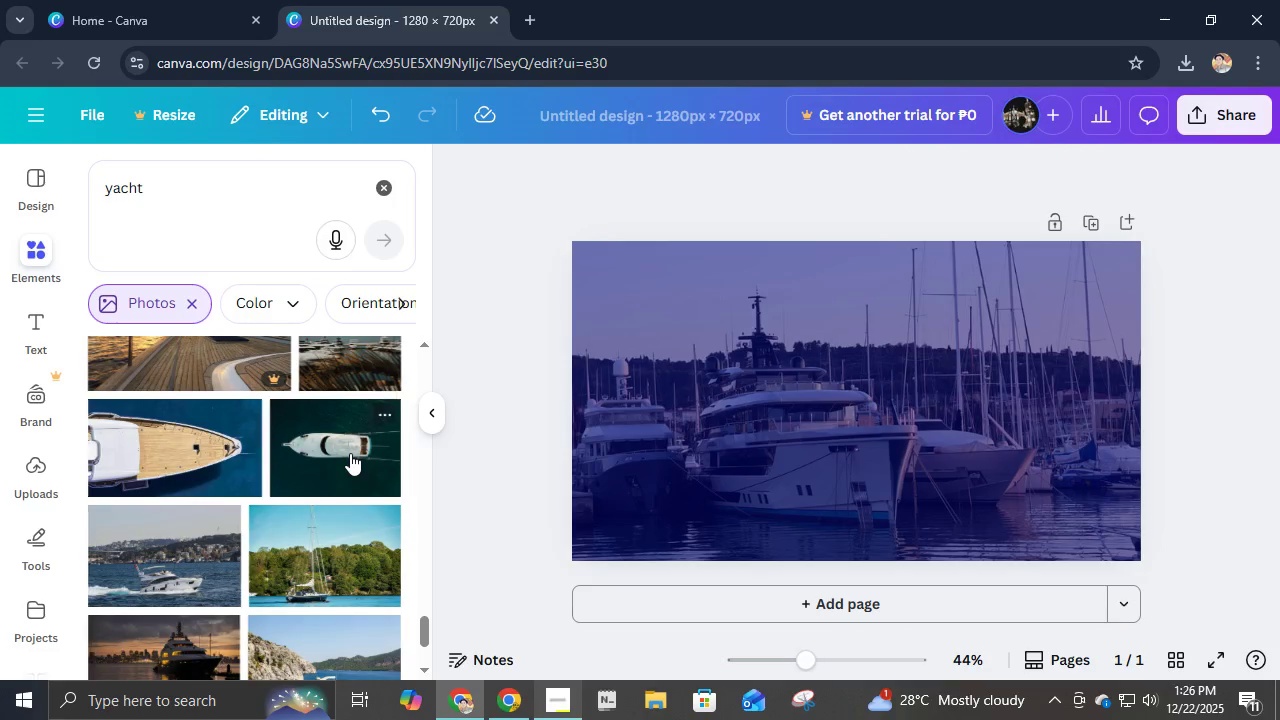 
scroll: coordinate [350, 453], scroll_direction: up, amount: 5.0
 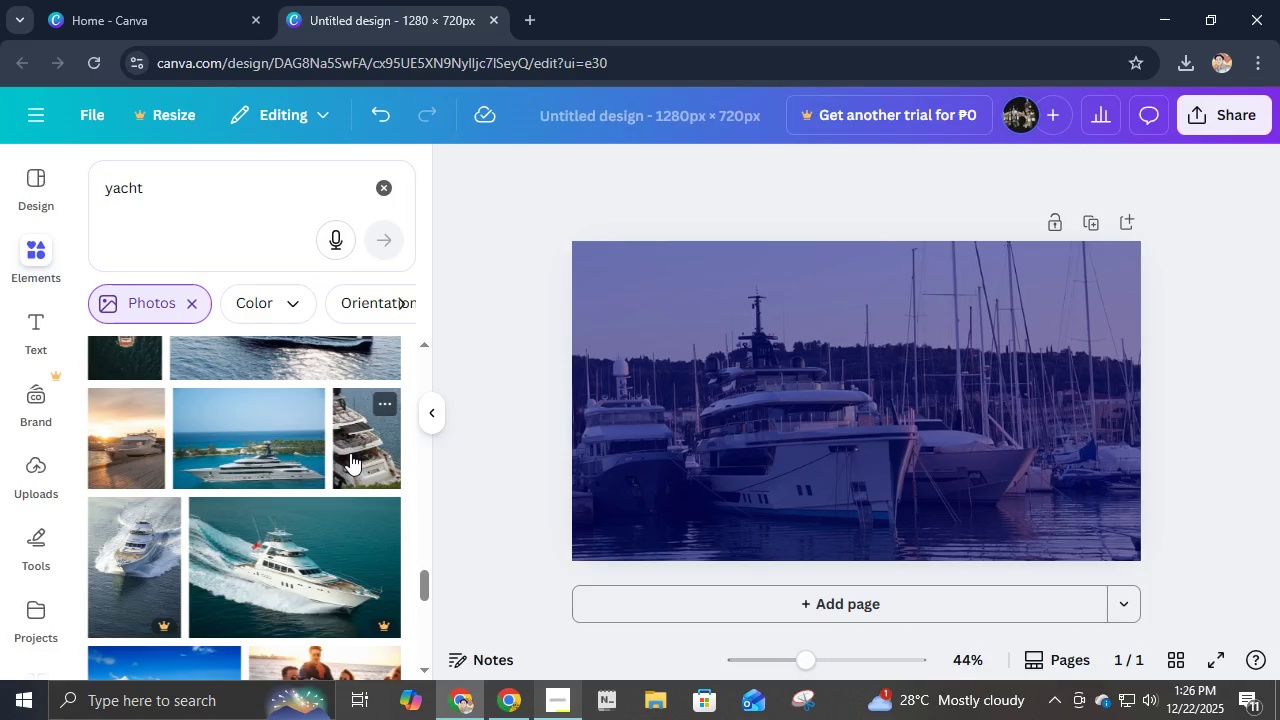 
scroll: coordinate [344, 424], scroll_direction: down, amount: 14.0
 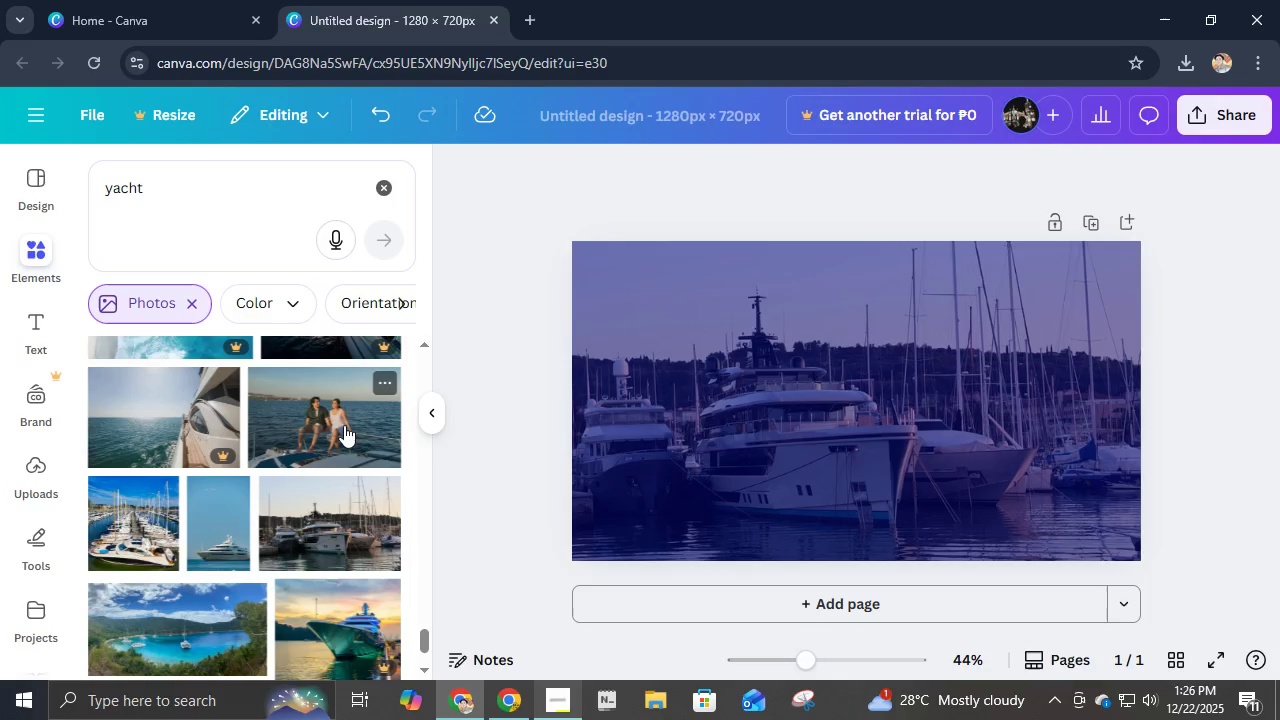 
scroll: coordinate [345, 427], scroll_direction: down, amount: 2.0
 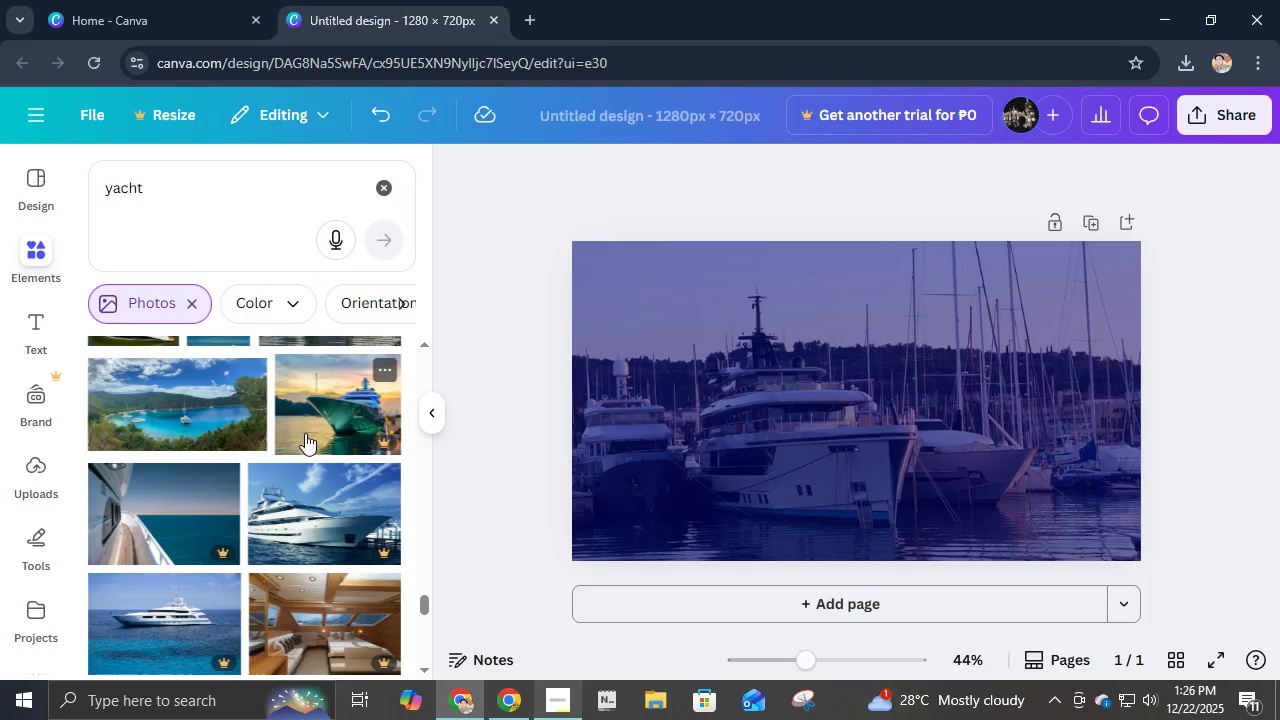 
left_click([309, 430])
 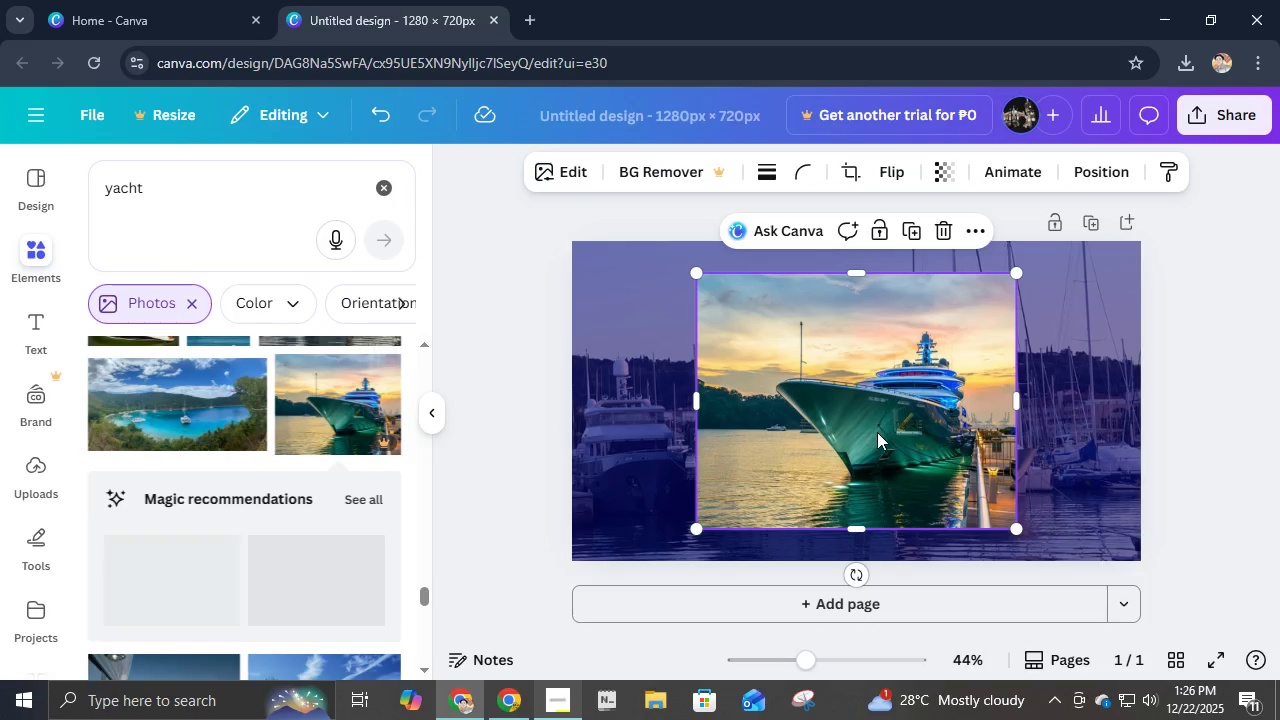 
left_click_drag(start_coordinate=[877, 432], to_coordinate=[648, 440])
 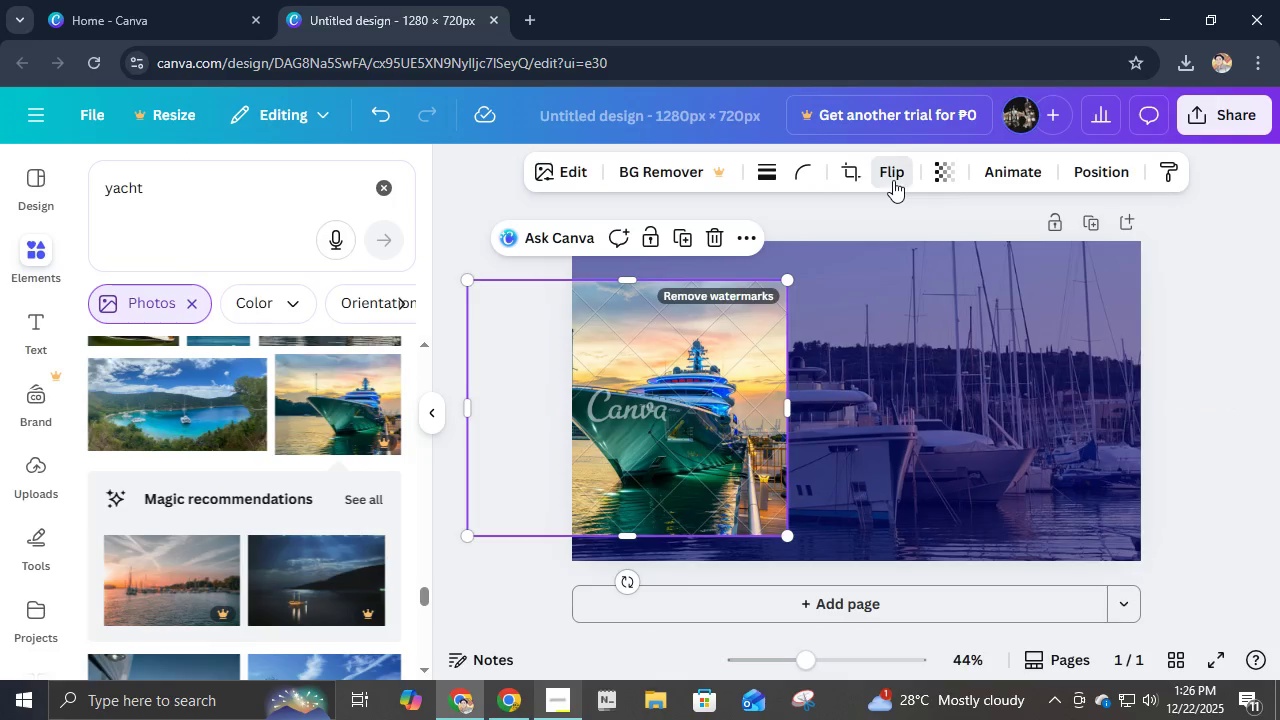 
double_click([920, 229])
 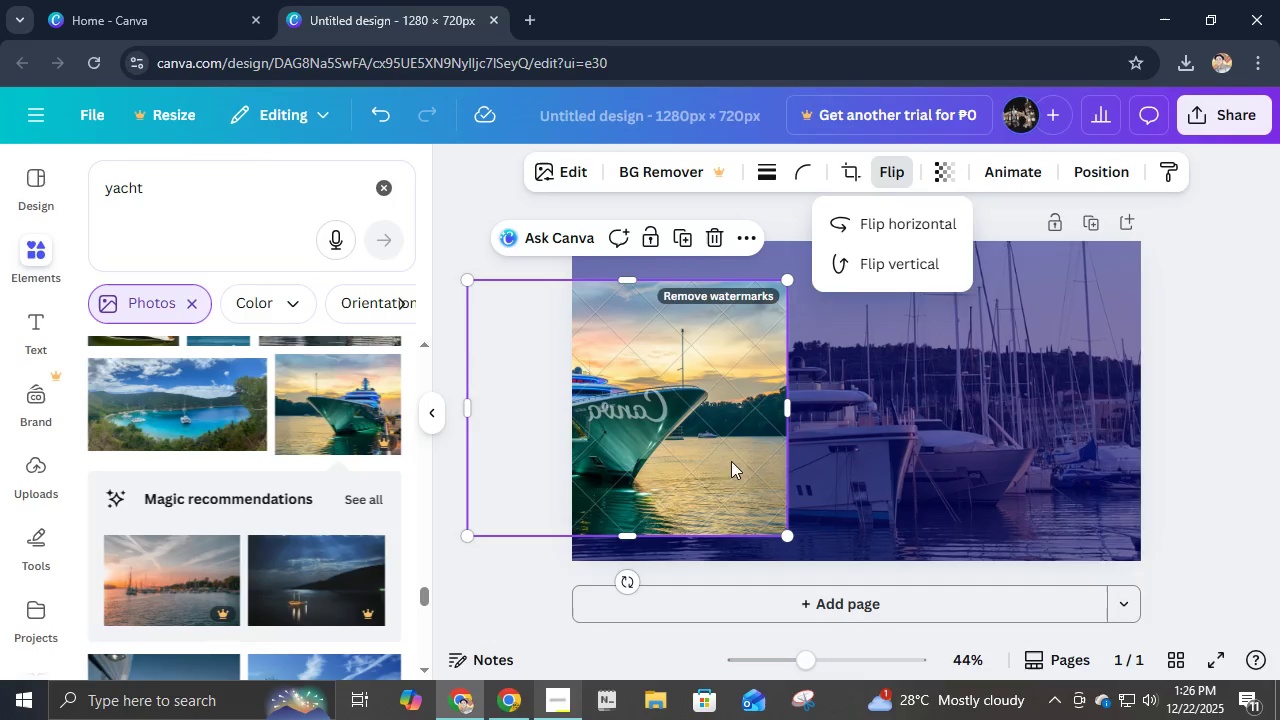 
left_click_drag(start_coordinate=[716, 464], to_coordinate=[786, 519])
 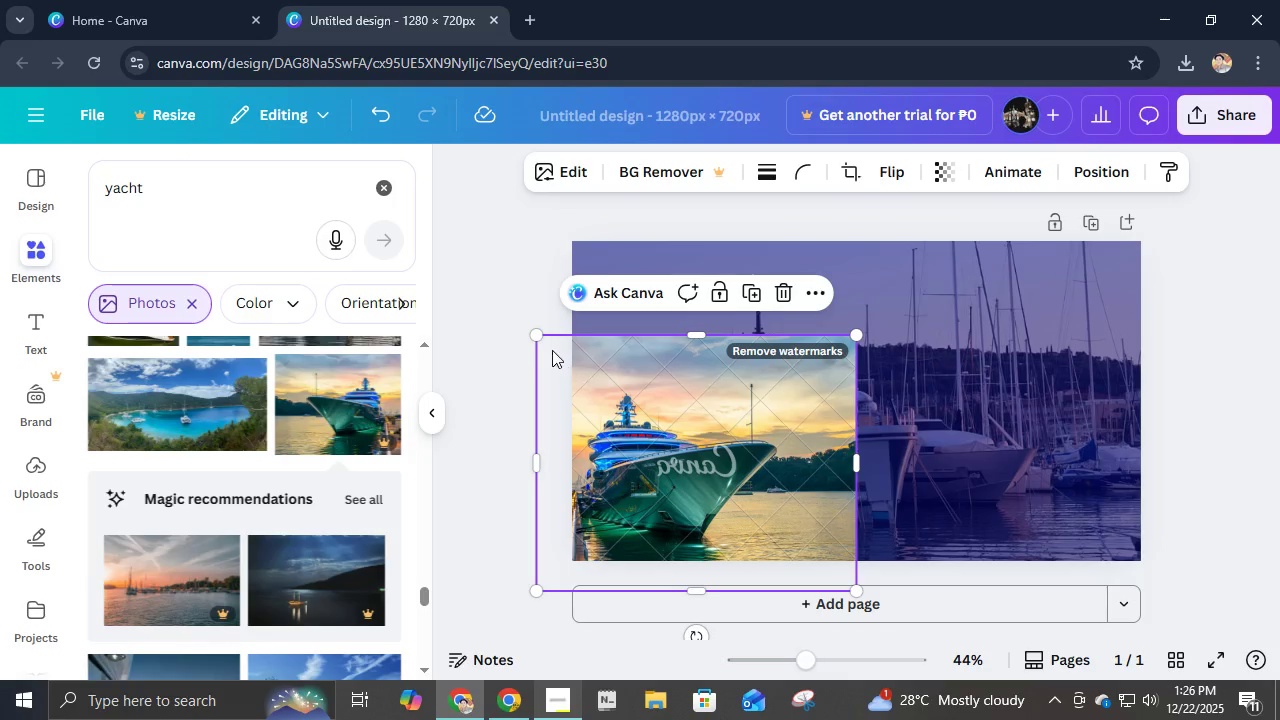 
left_click_drag(start_coordinate=[539, 336], to_coordinate=[249, 166])
 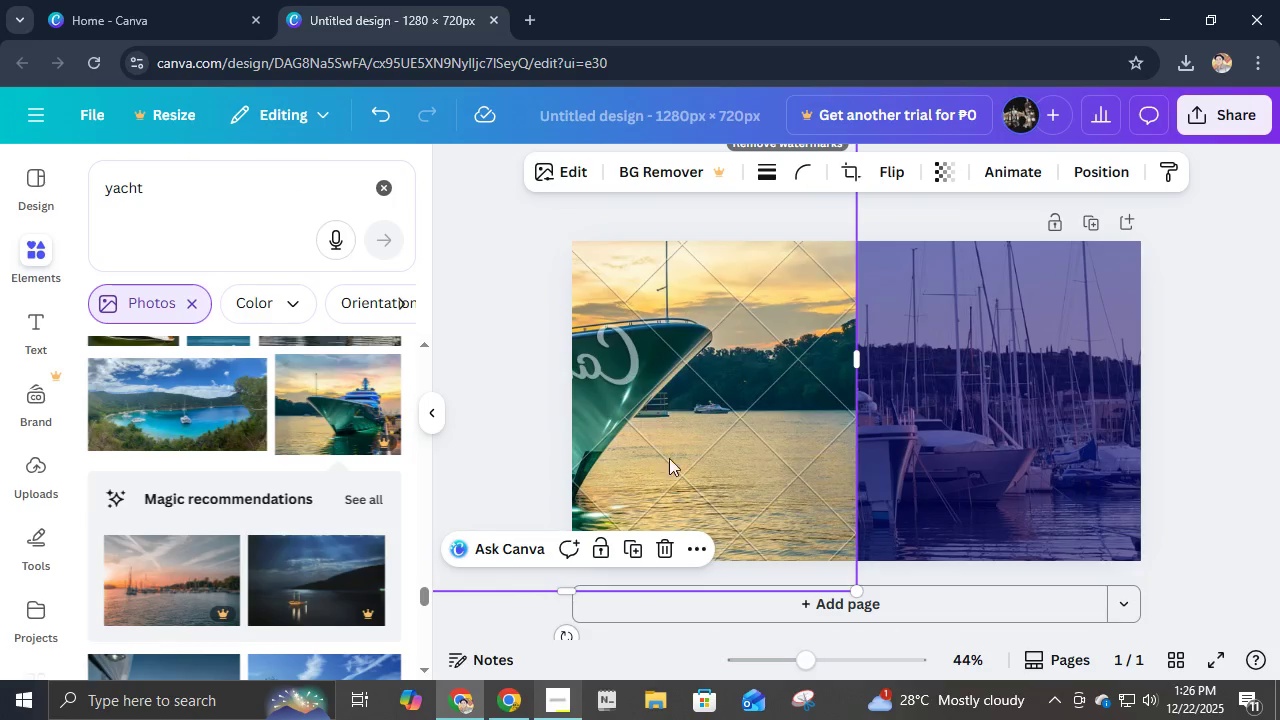 
left_click_drag(start_coordinate=[676, 460], to_coordinate=[894, 509])
 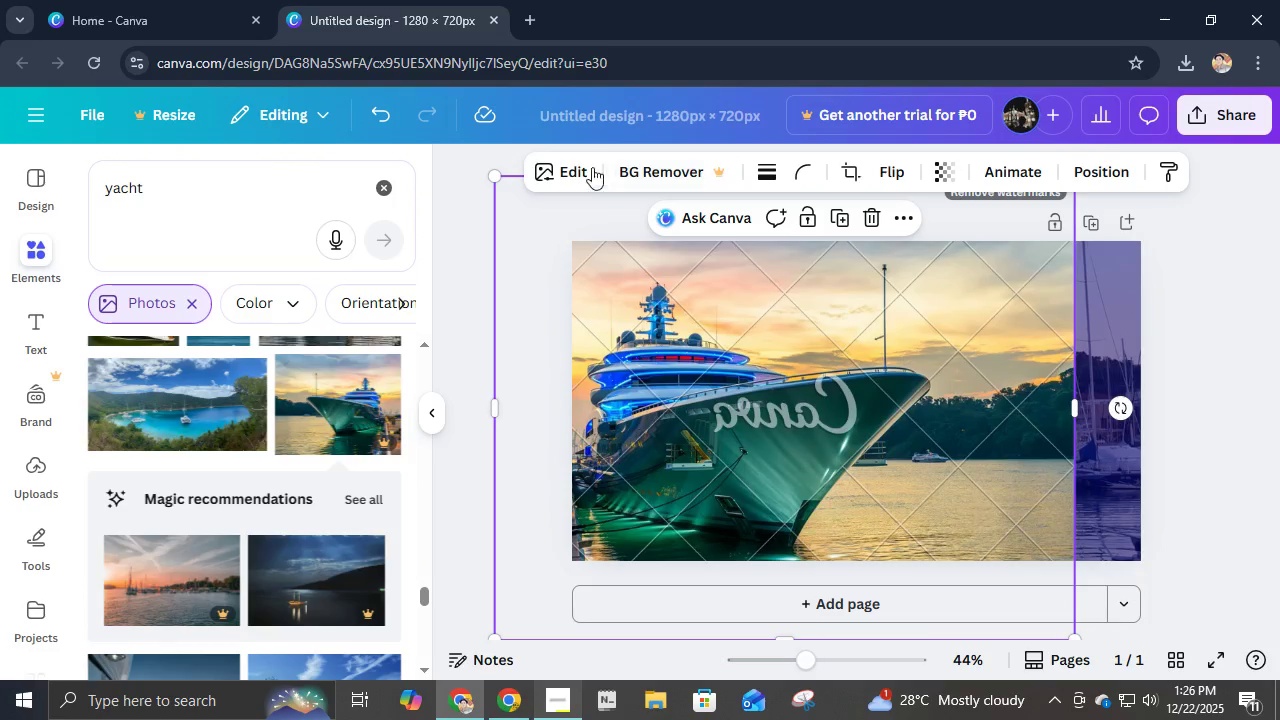 
left_click([571, 175])
 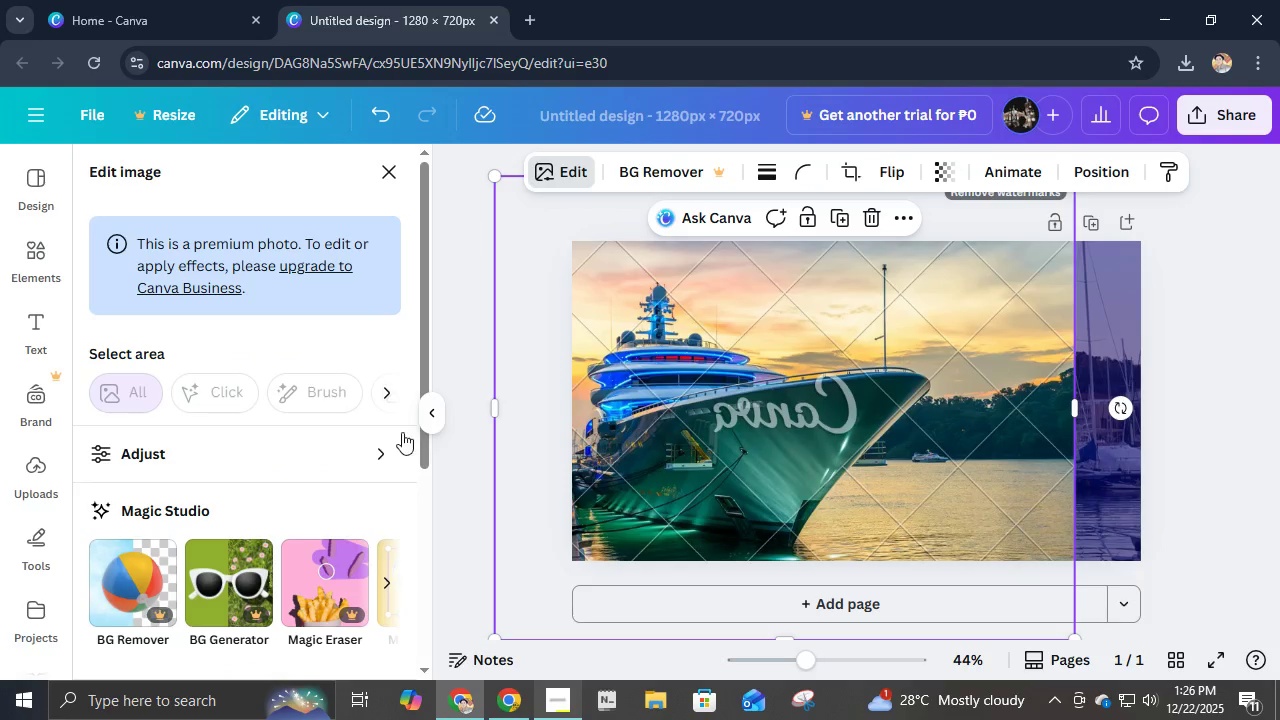 
scroll: coordinate [322, 547], scroll_direction: down, amount: 6.0
 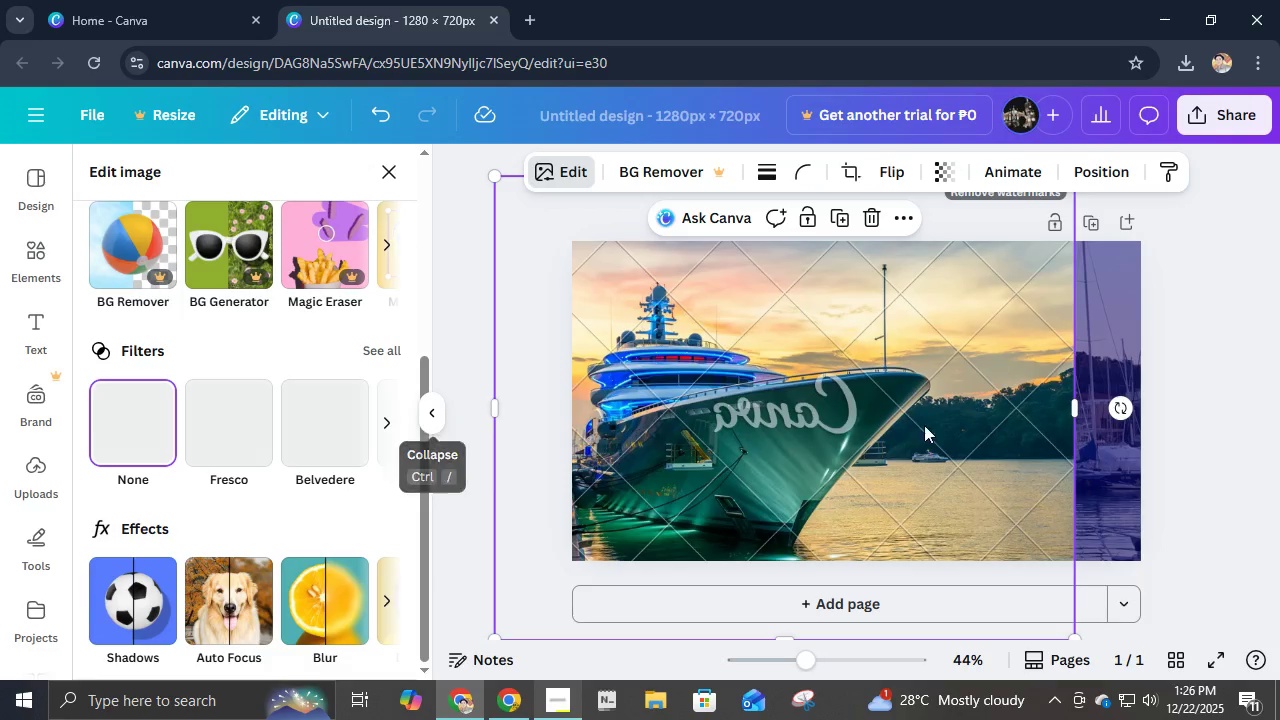 
left_click_drag(start_coordinate=[1076, 406], to_coordinate=[943, 389])
 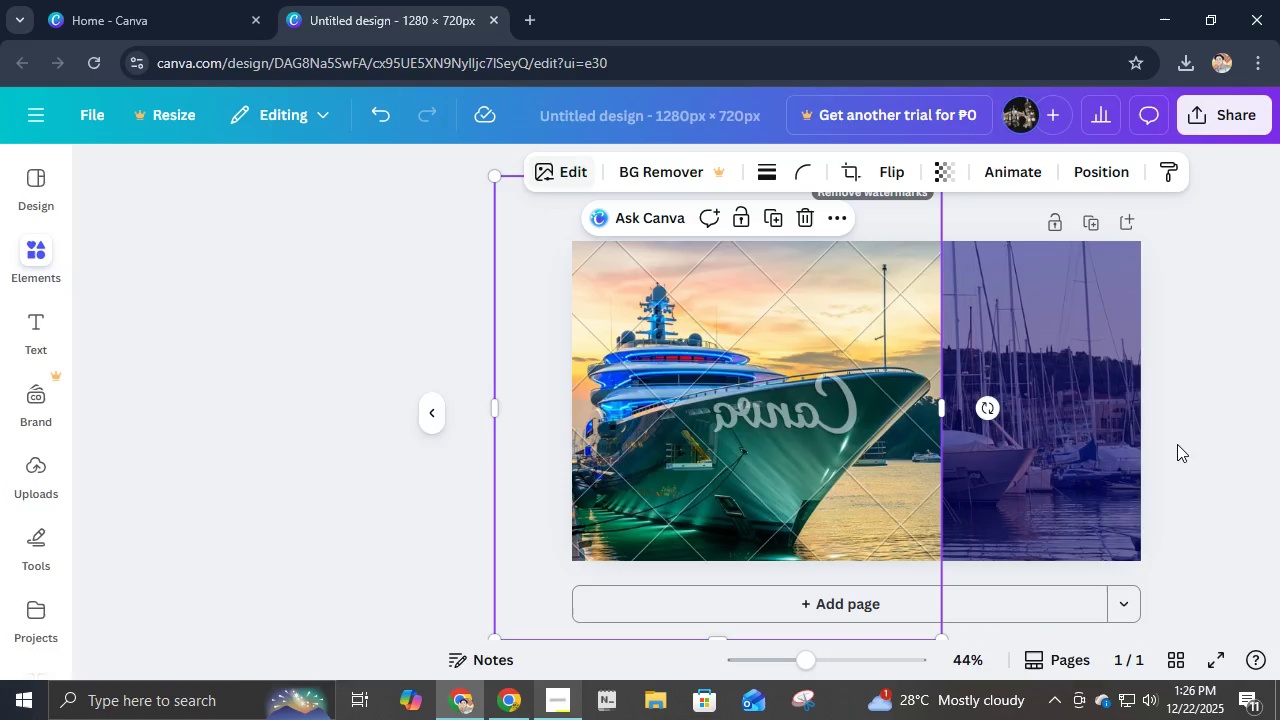 
scroll: coordinate [1177, 444], scroll_direction: up, amount: 3.0
 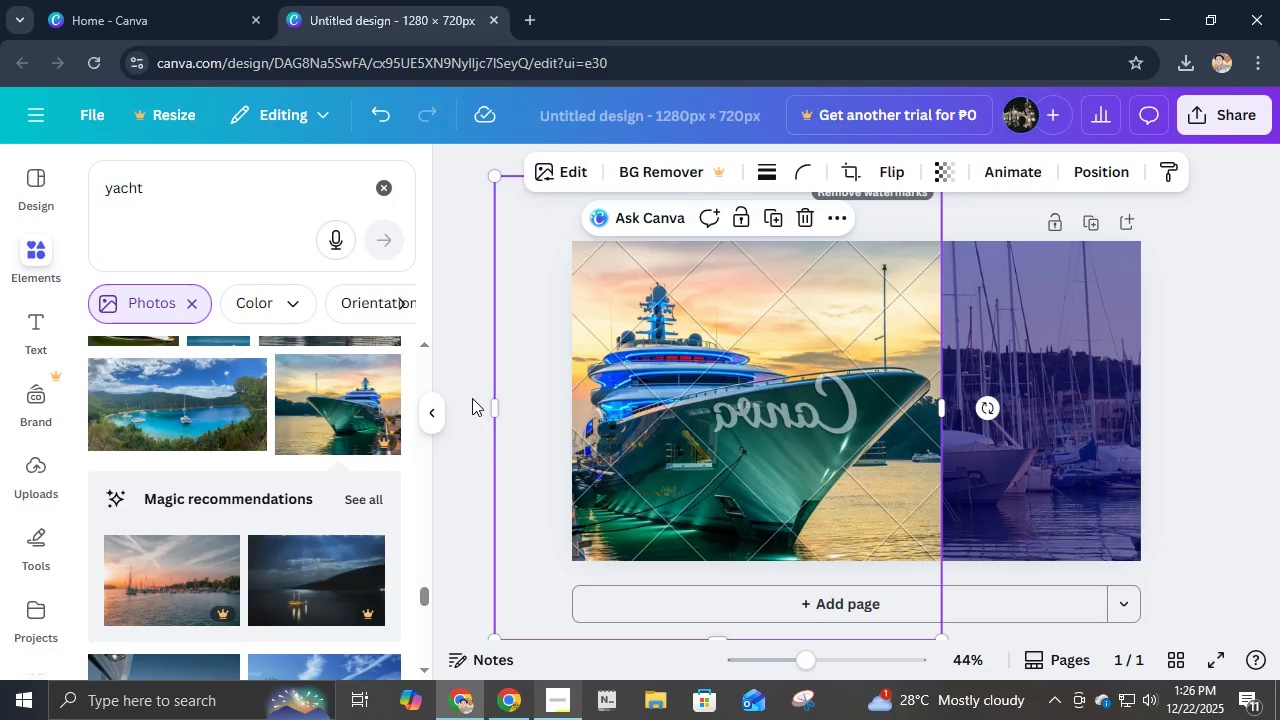 
left_click([443, 412])
 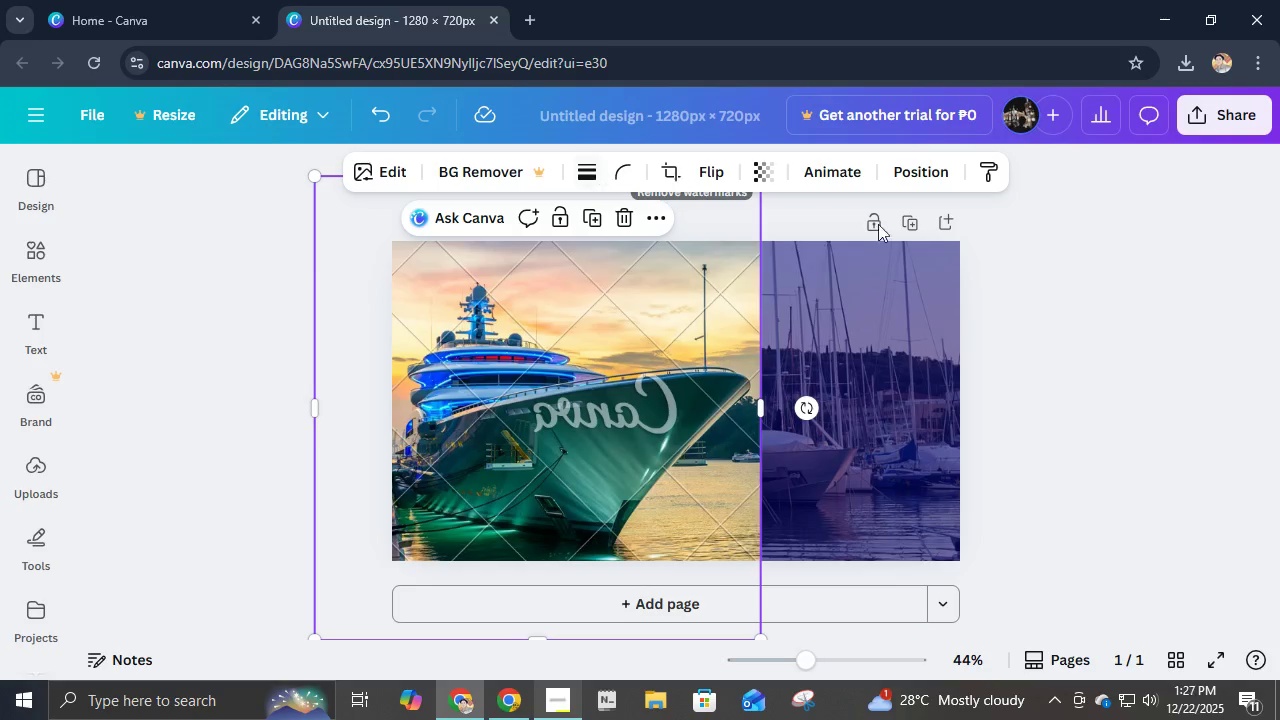 
left_click([1272, 349])
 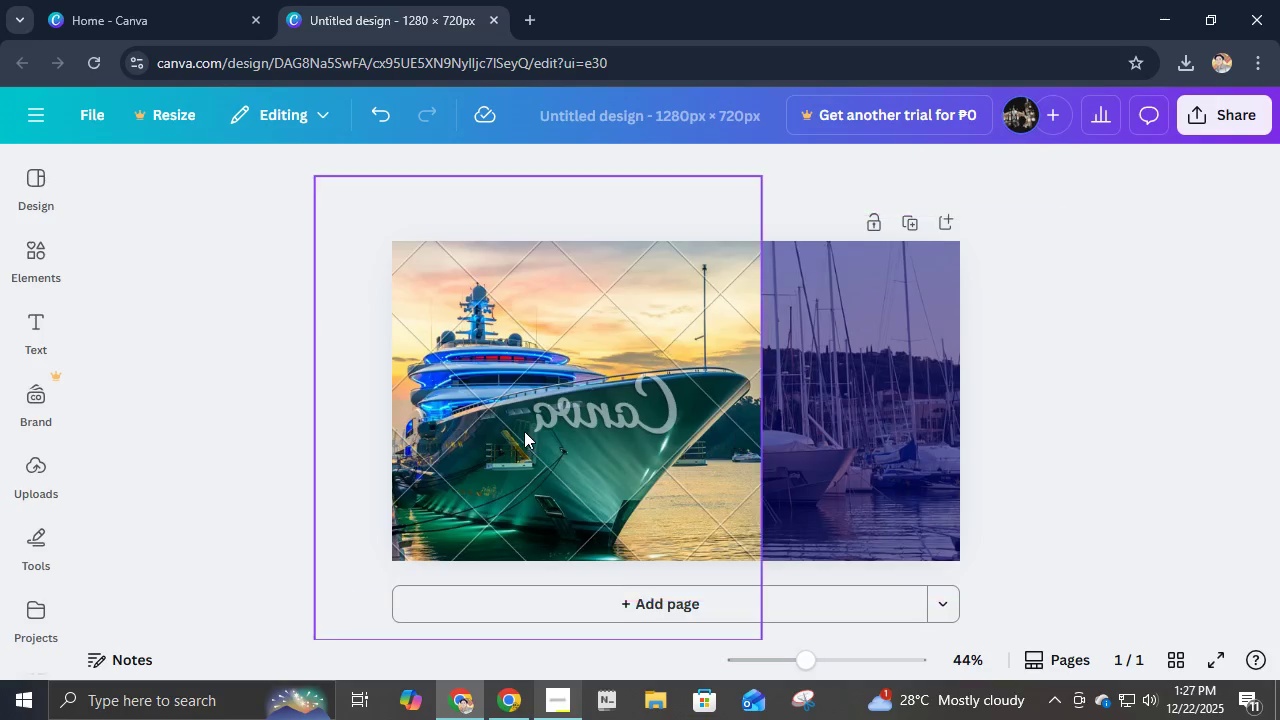 
left_click([525, 431])
 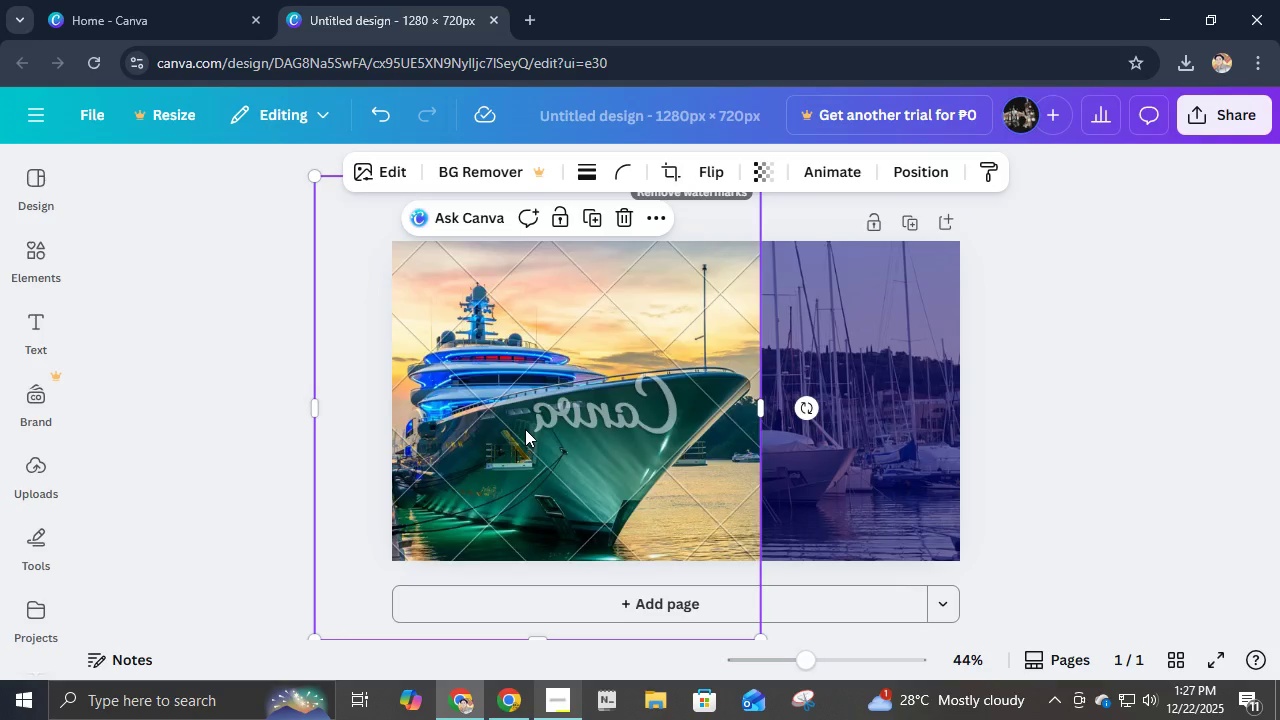 
key(Delete)
 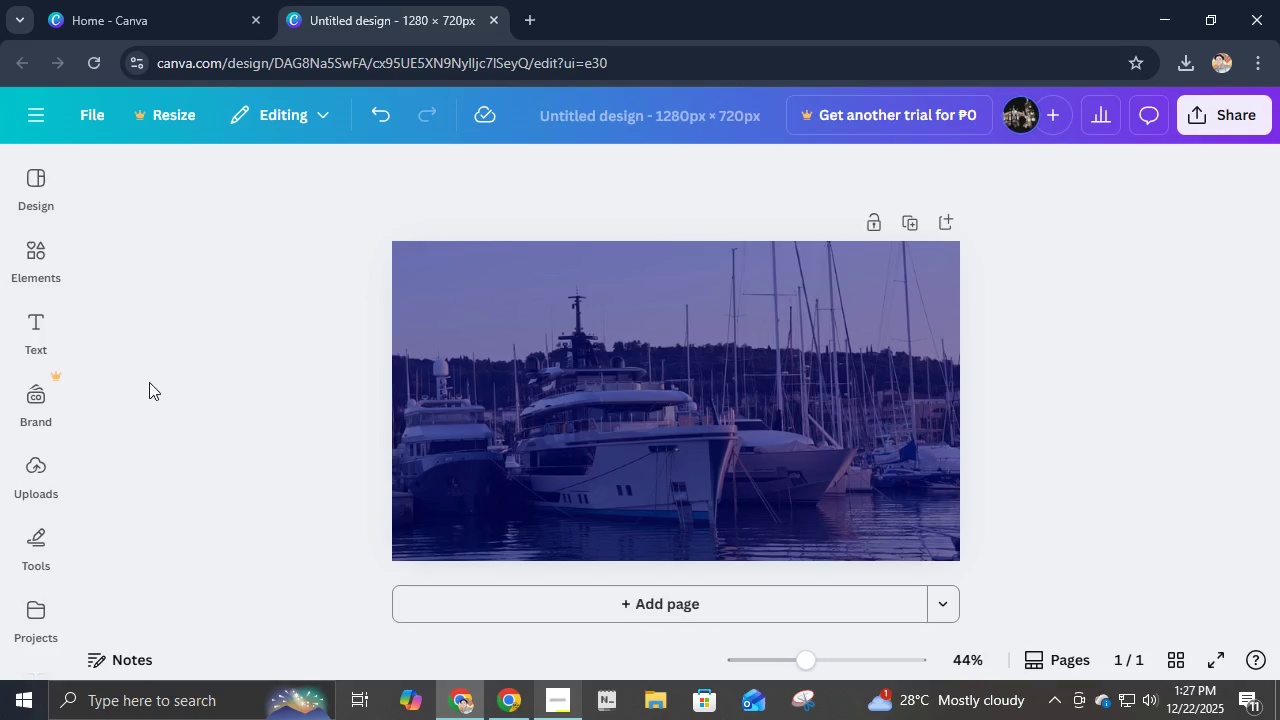 
left_click([46, 266])
 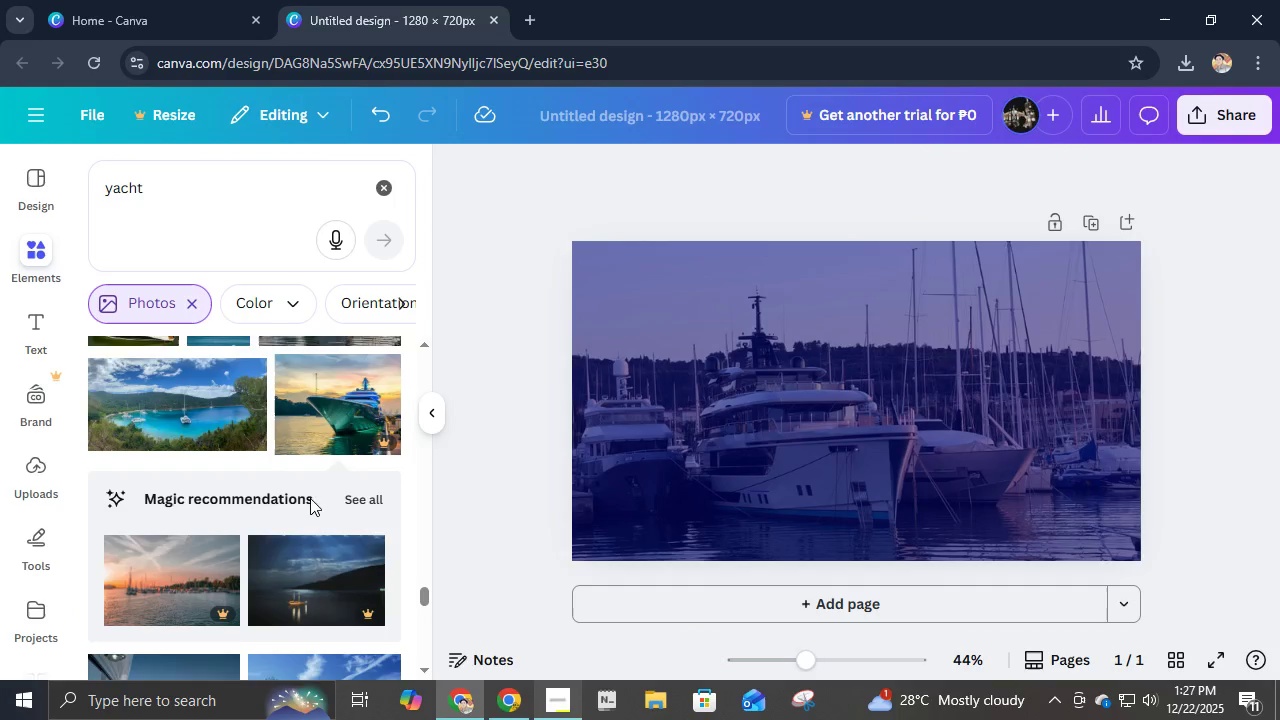 
scroll: coordinate [314, 519], scroll_direction: down, amount: 9.0
 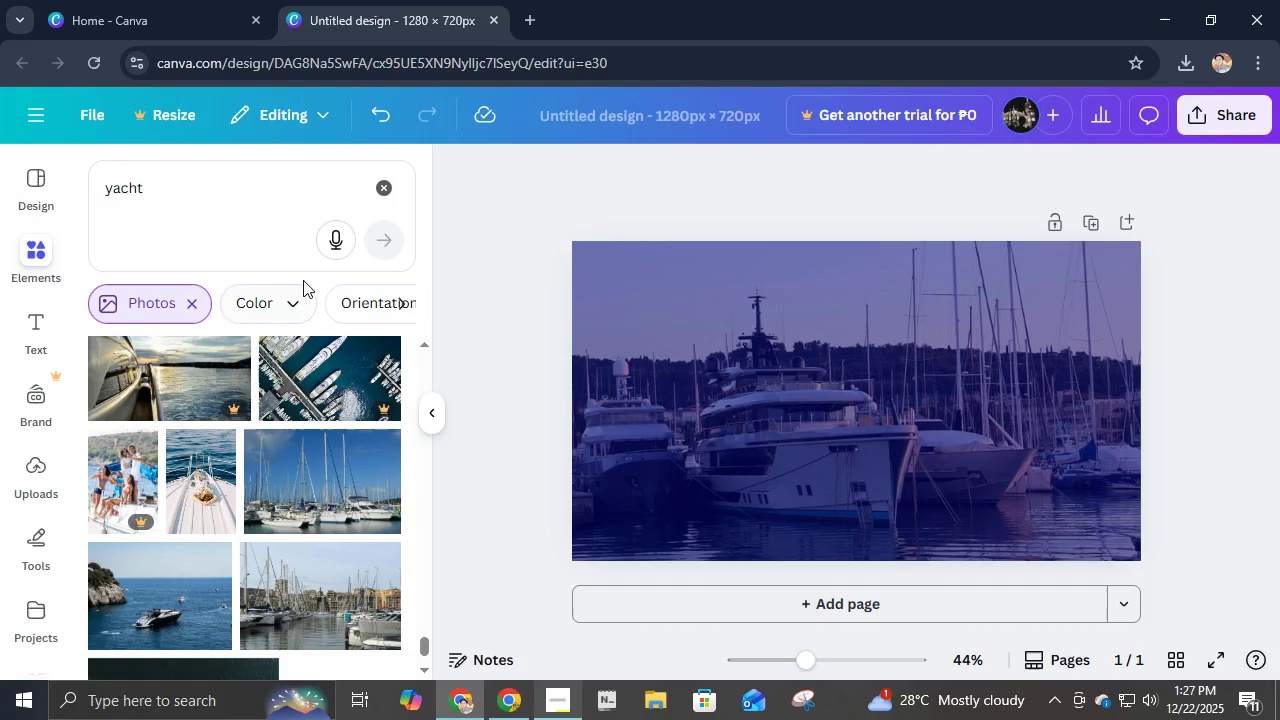 
left_click([232, 192])
 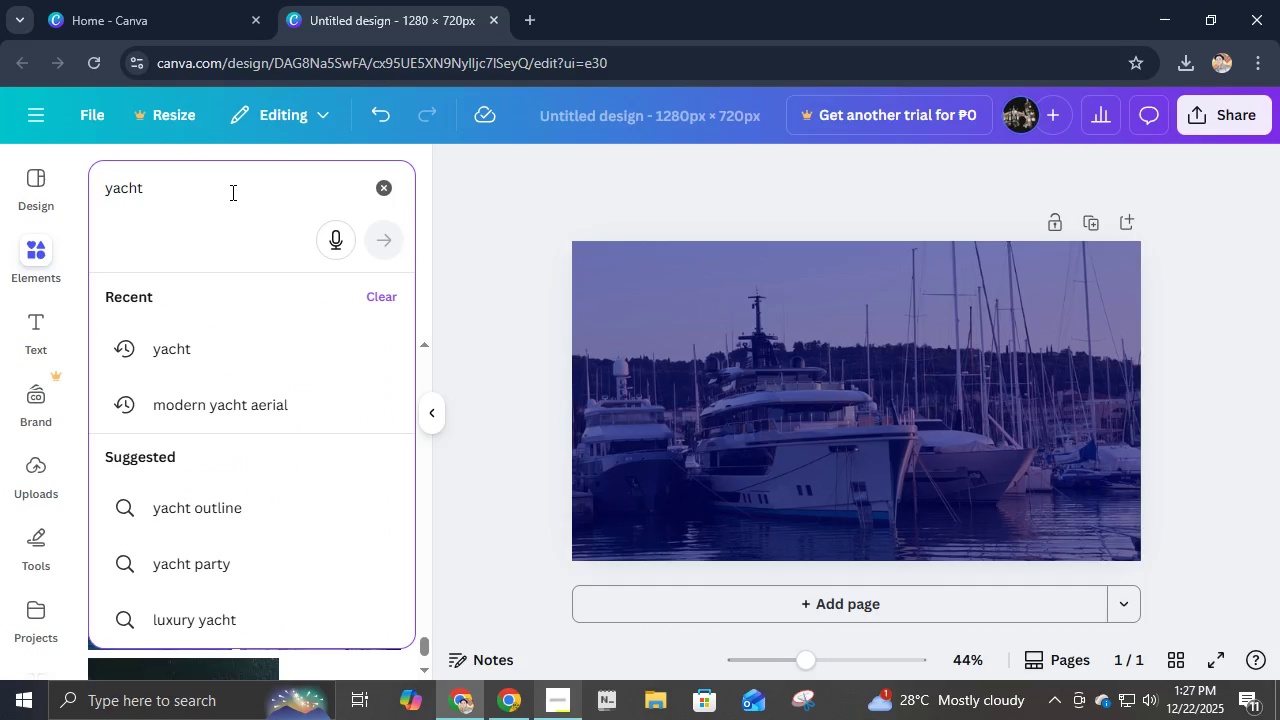 
type( deck)
 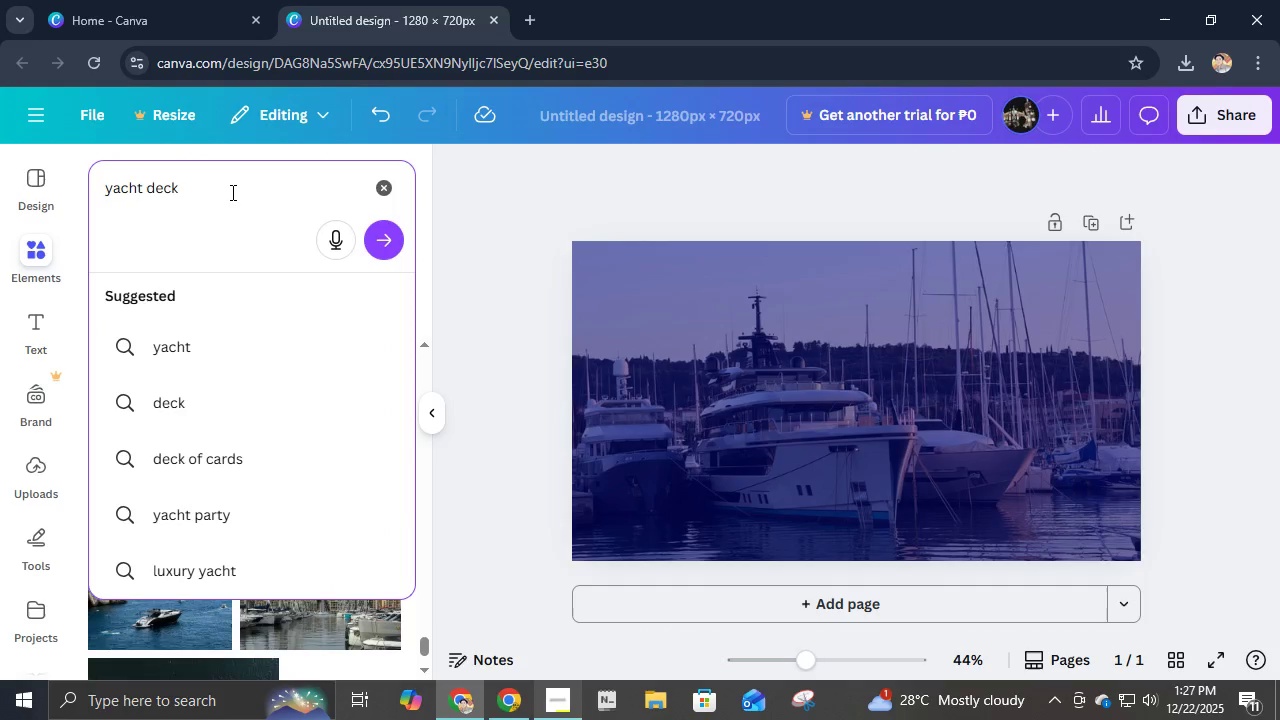 
key(Enter)
 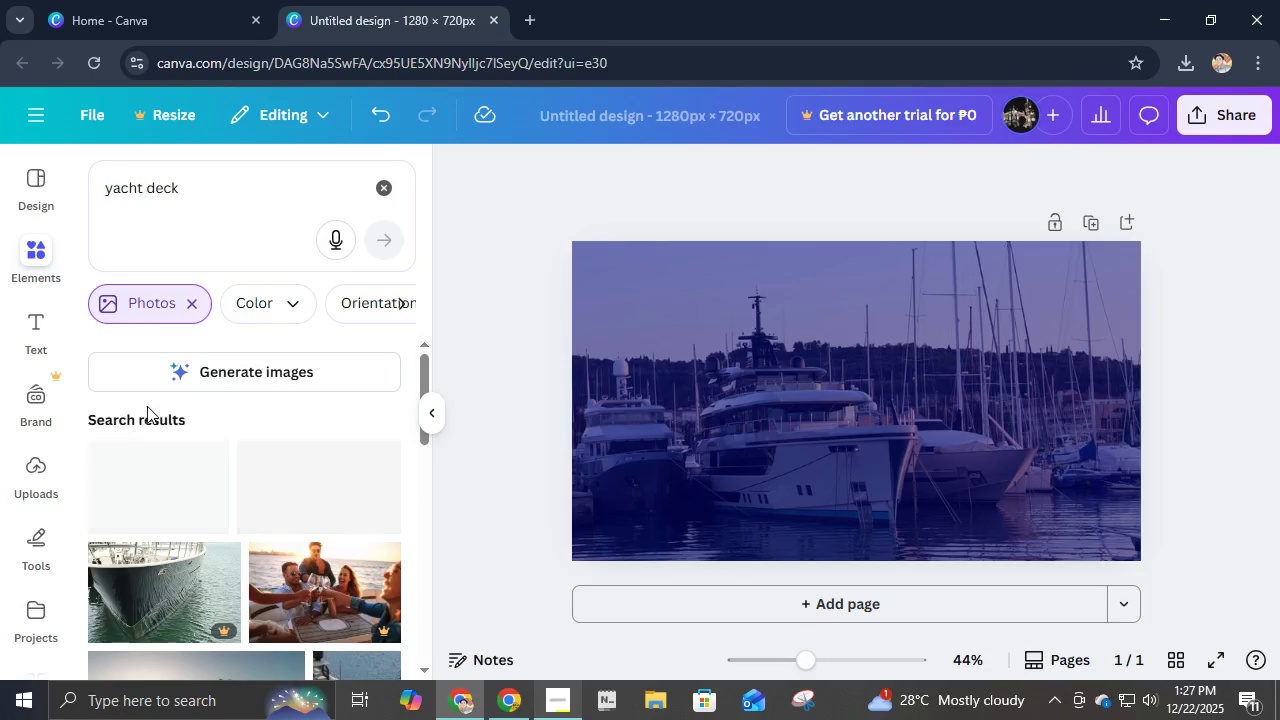 
scroll: coordinate [312, 501], scroll_direction: down, amount: 1.0
 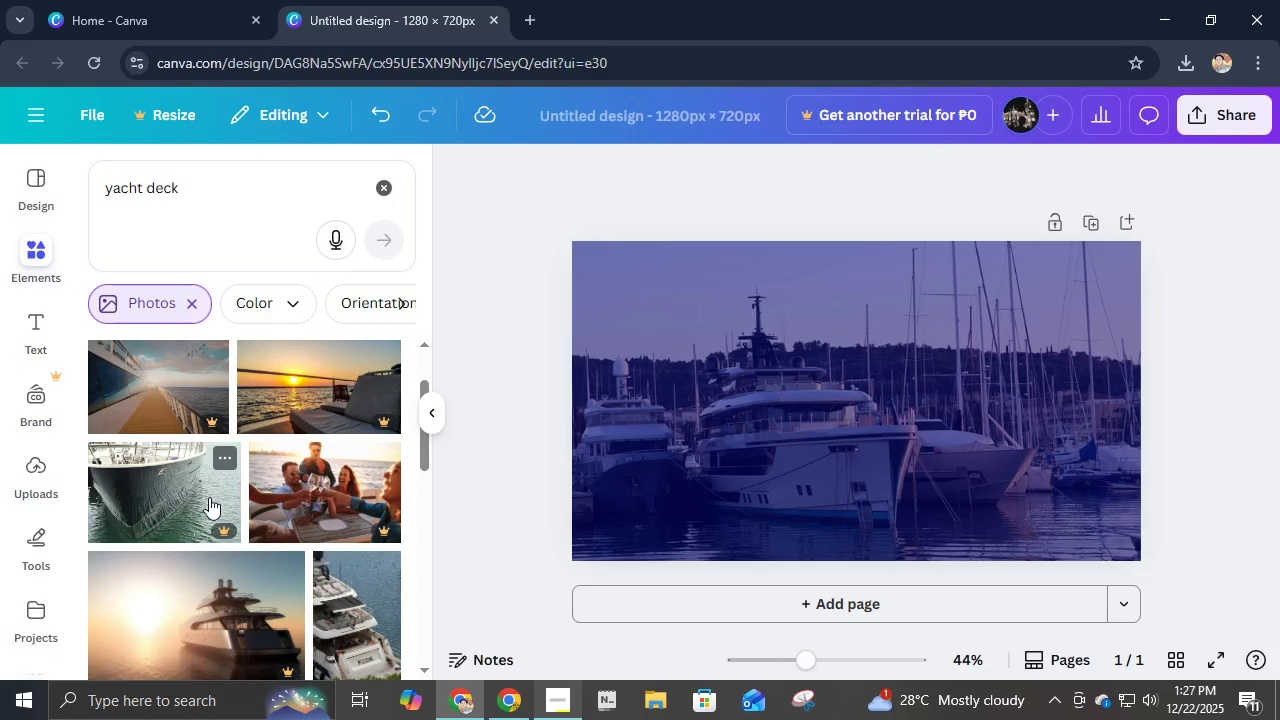 
left_click([209, 497])
 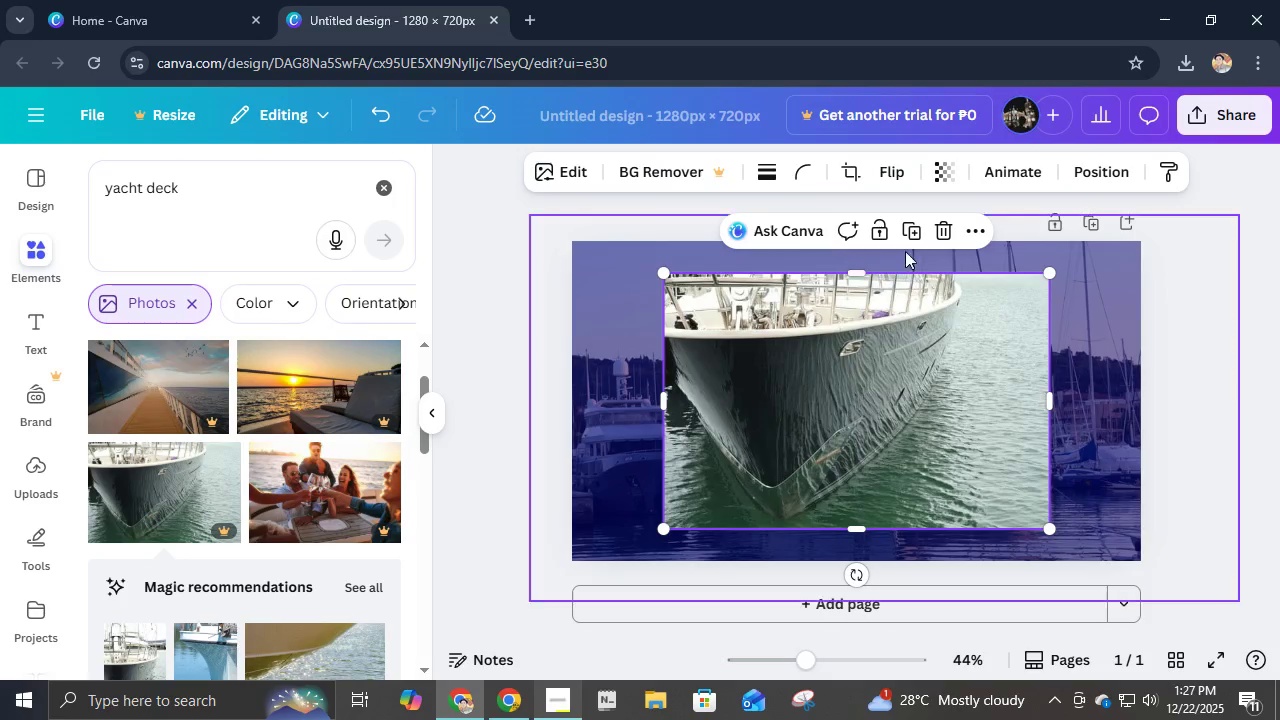 
left_click([936, 234])
 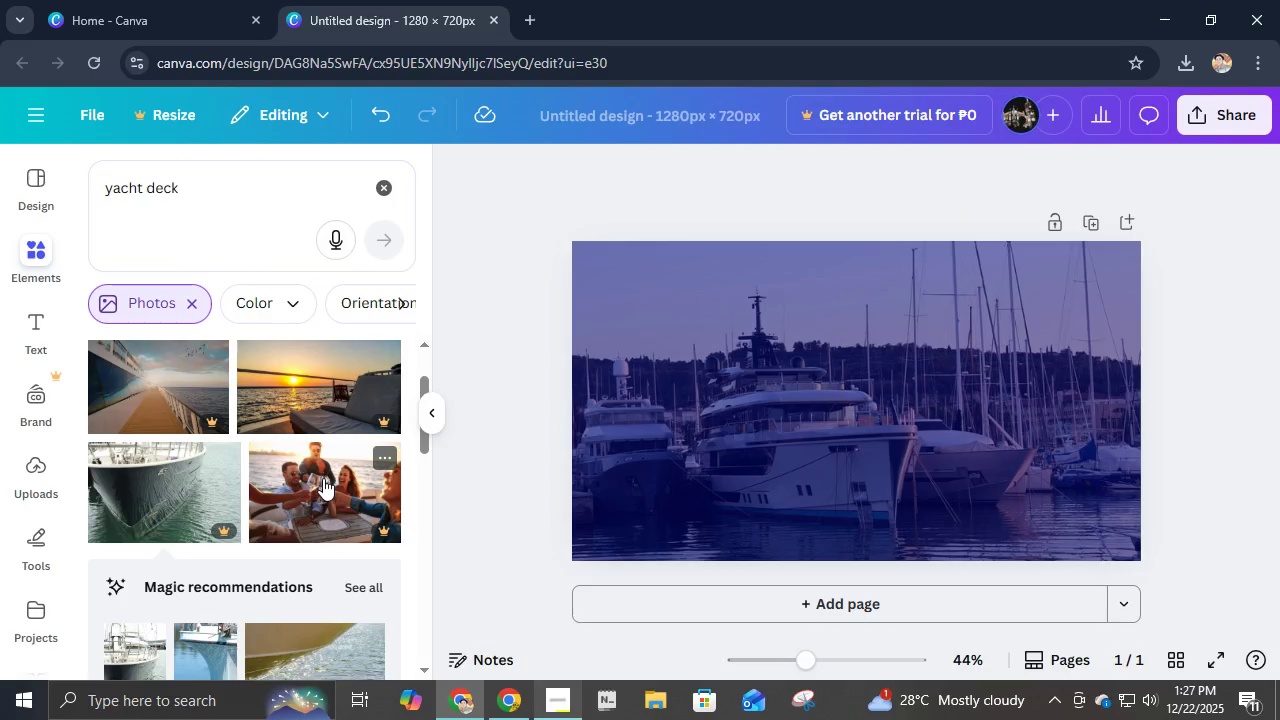 
scroll: coordinate [346, 539], scroll_direction: down, amount: 5.0
 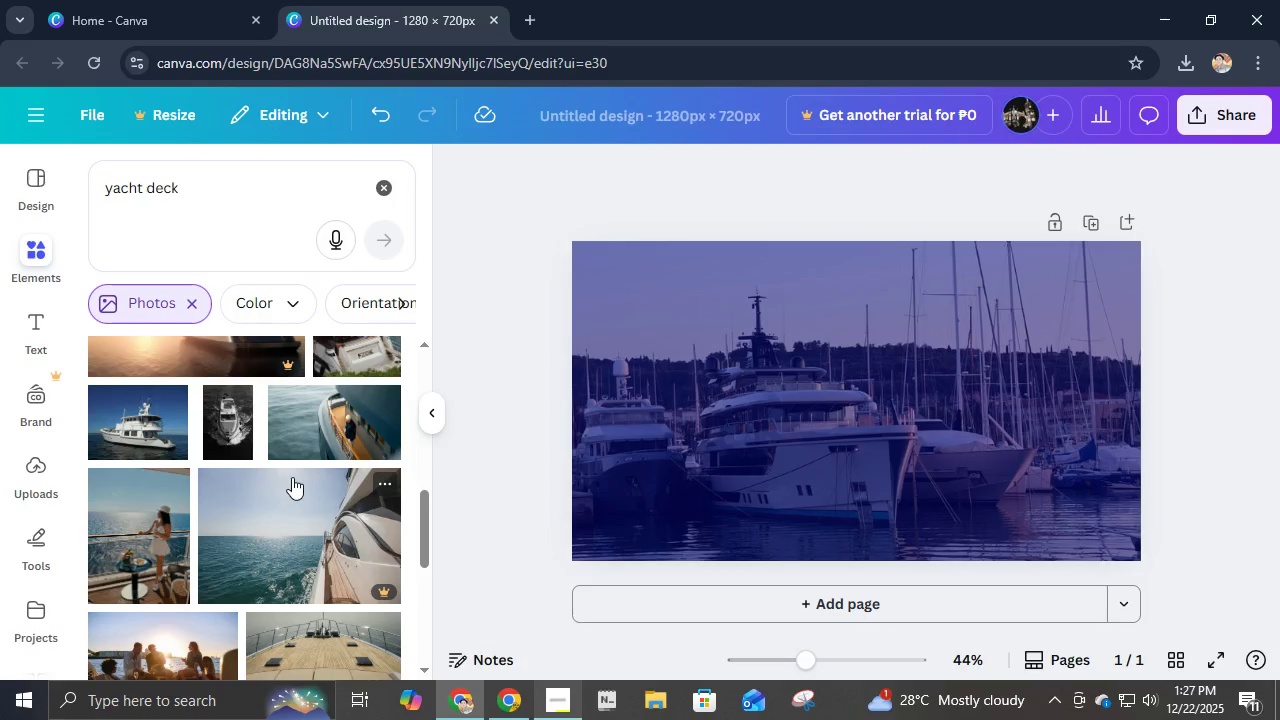 
mouse_move([341, 451])
 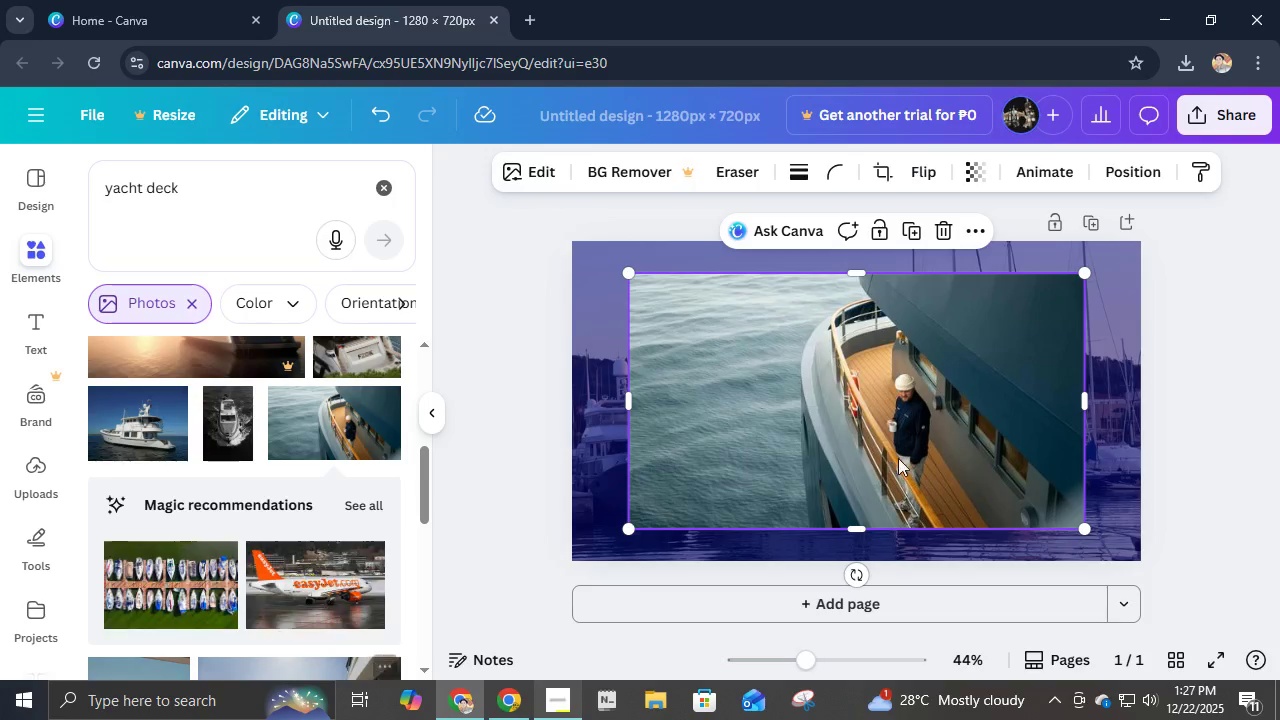 
left_click_drag(start_coordinate=[923, 458], to_coordinate=[1114, 477])
 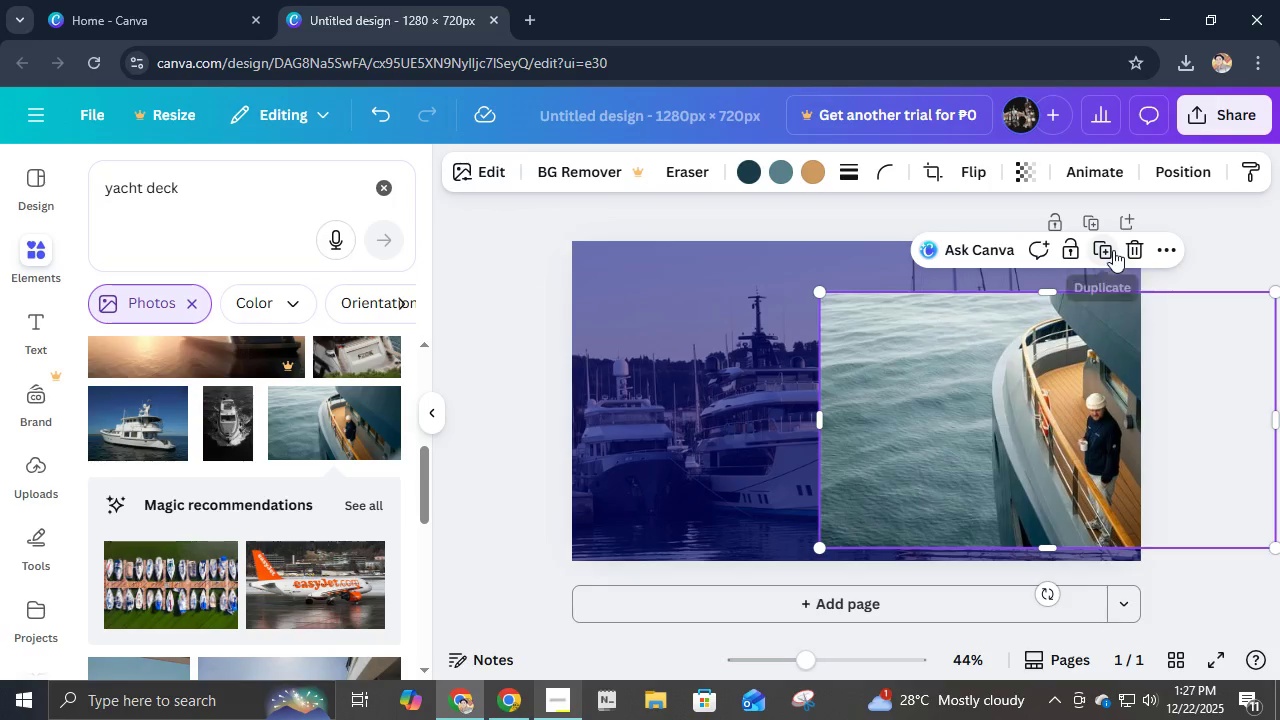 
left_click([1131, 243])
 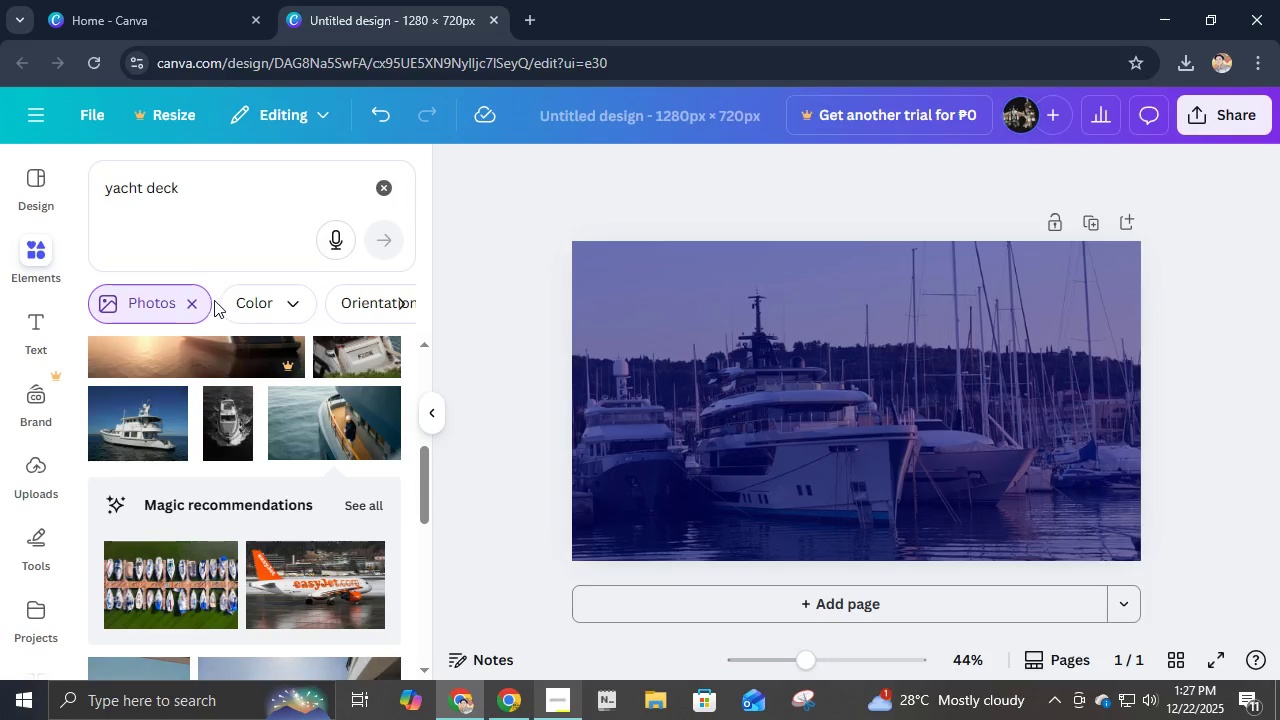 
left_click([196, 299])
 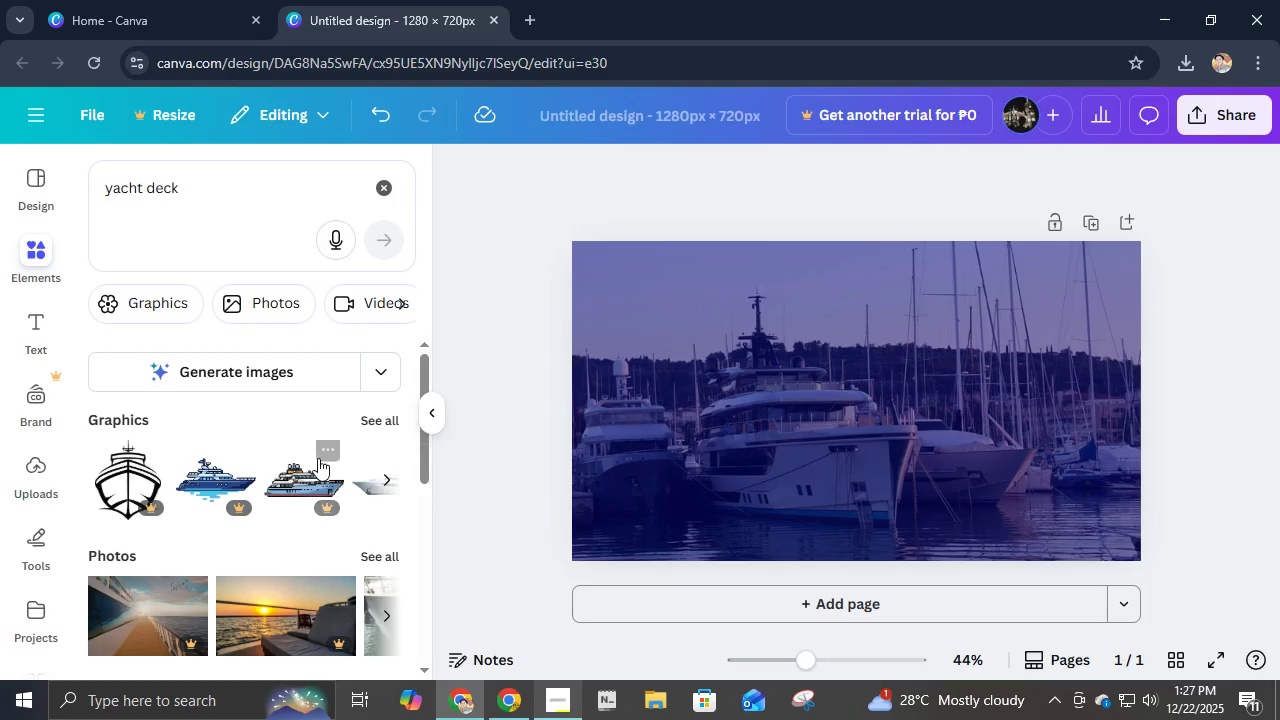 
left_click([367, 414])
 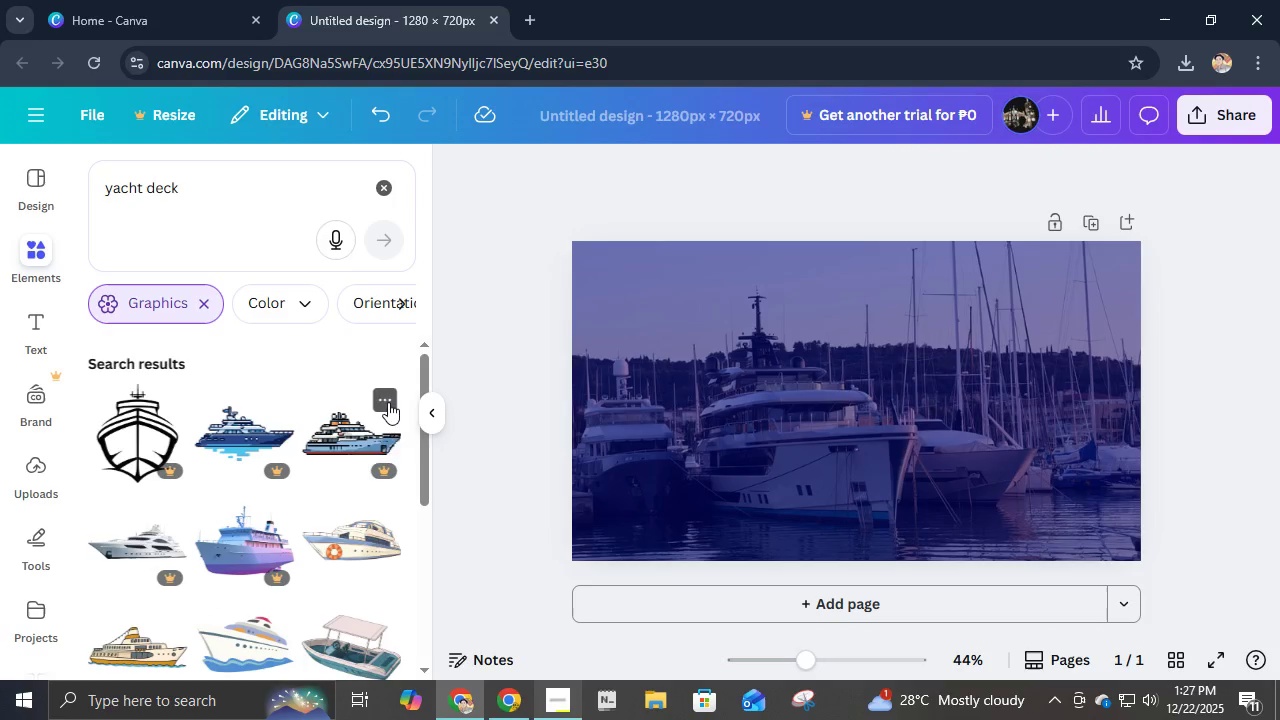 
scroll: coordinate [384, 517], scroll_direction: down, amount: 1.0
 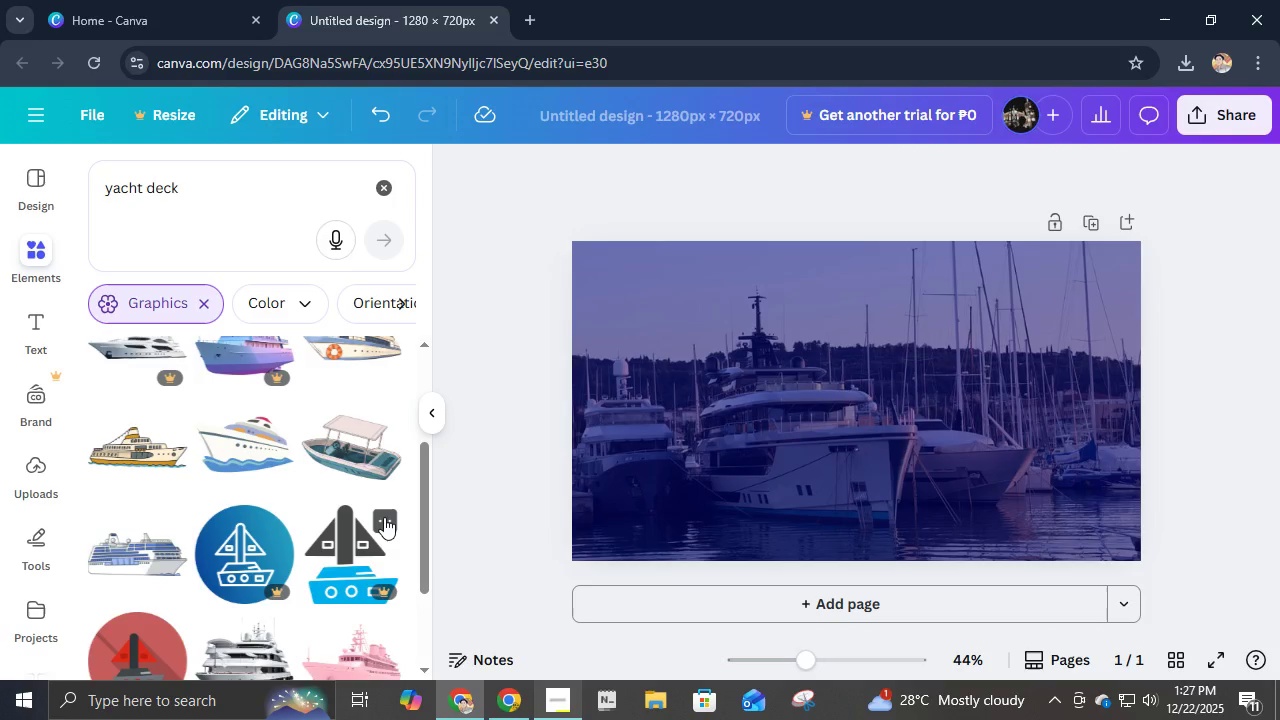 
scroll: coordinate [387, 514], scroll_direction: up, amount: 4.0
 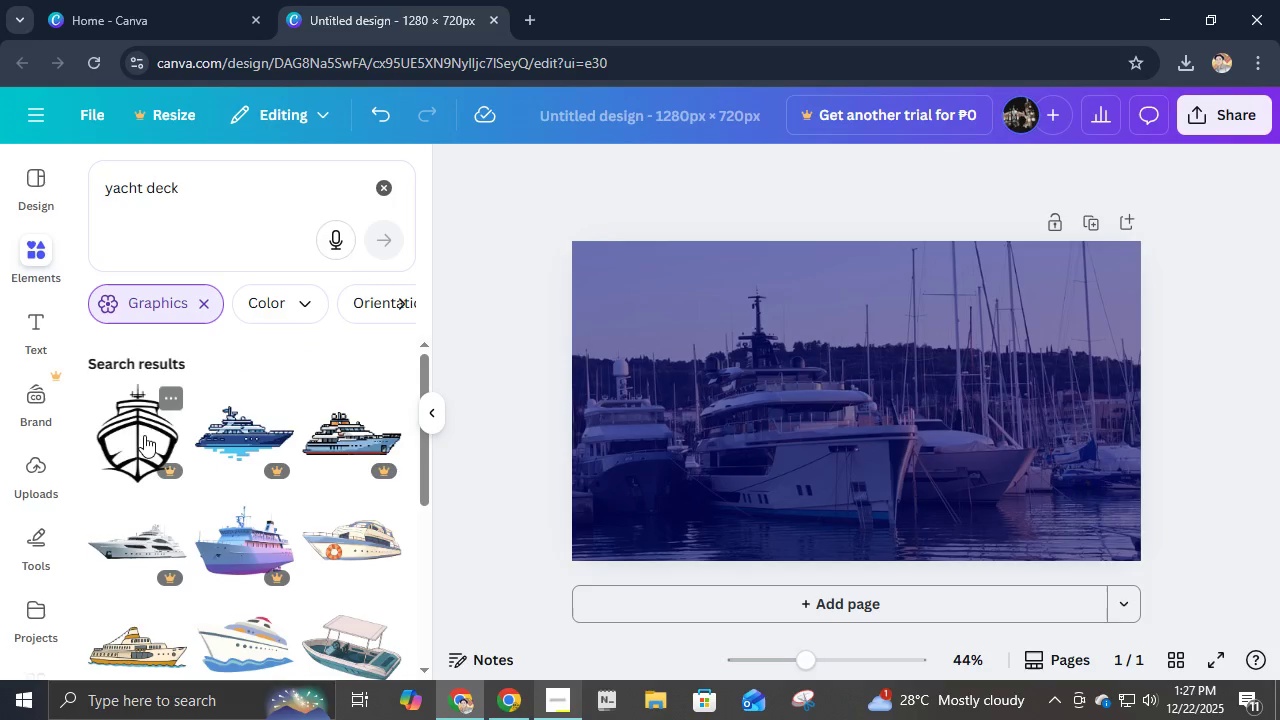 
left_click([136, 427])
 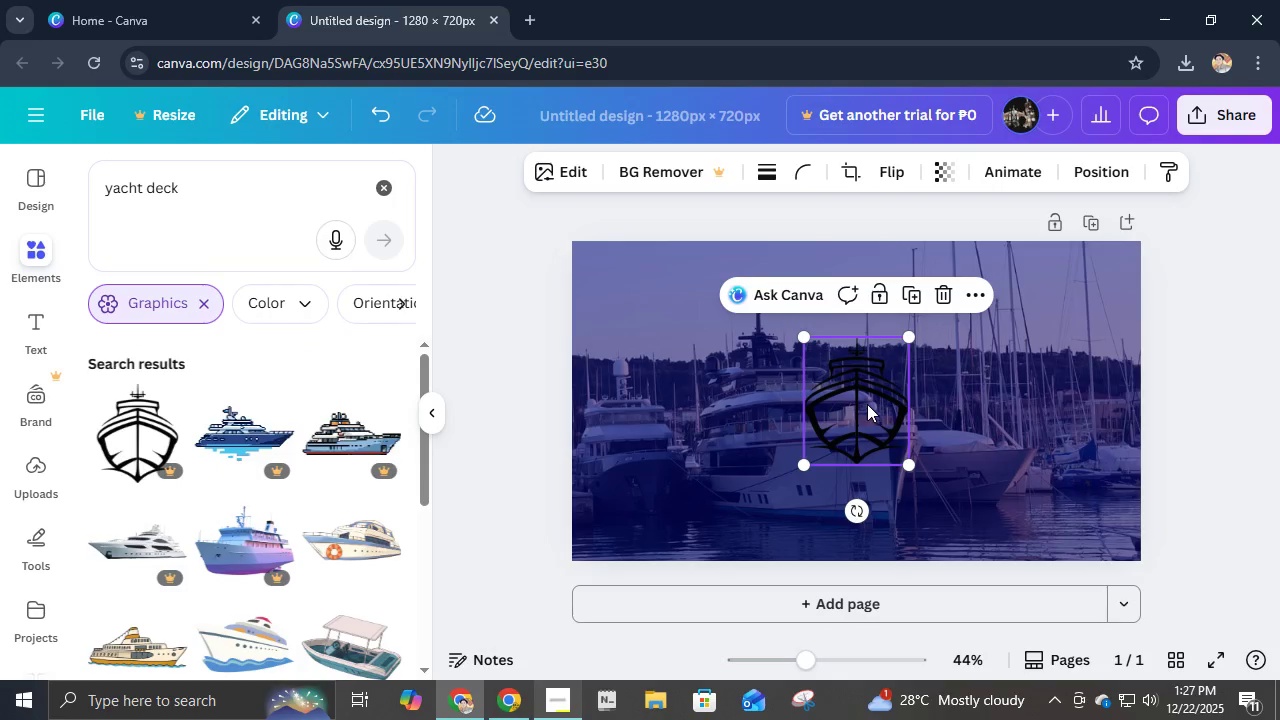 
left_click_drag(start_coordinate=[867, 404], to_coordinate=[618, 330])
 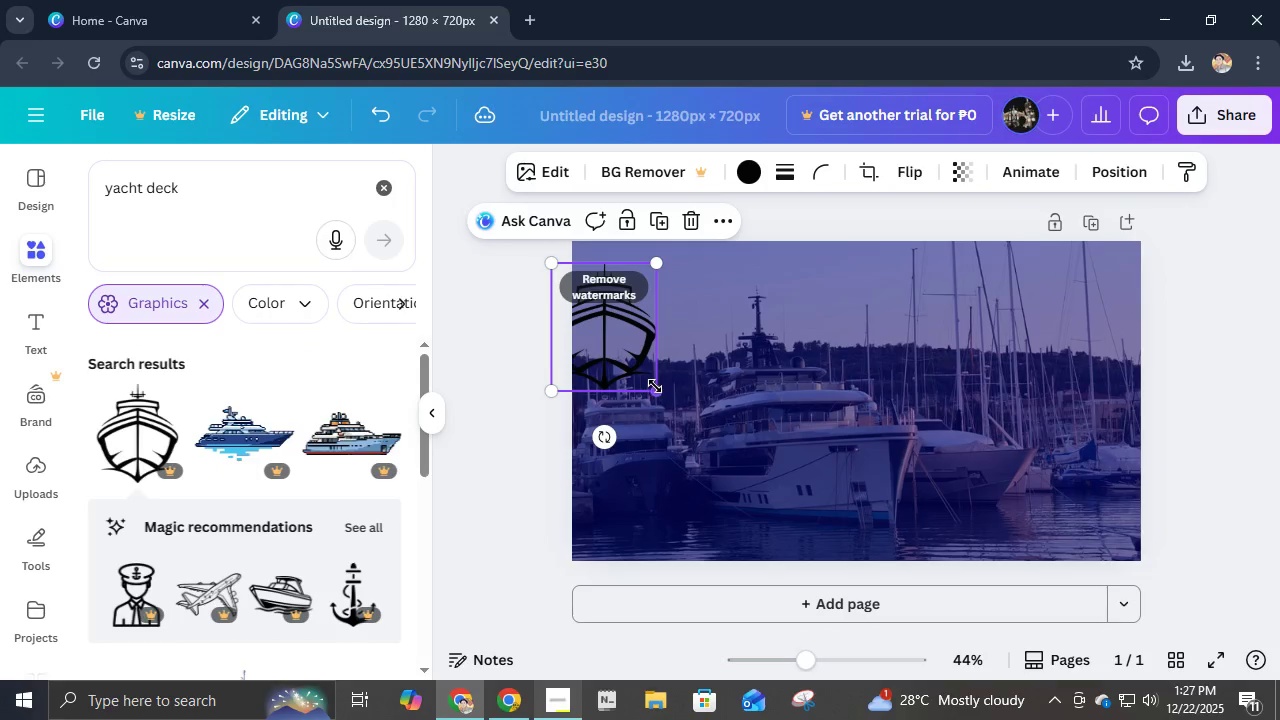 
left_click_drag(start_coordinate=[657, 386], to_coordinate=[918, 577])
 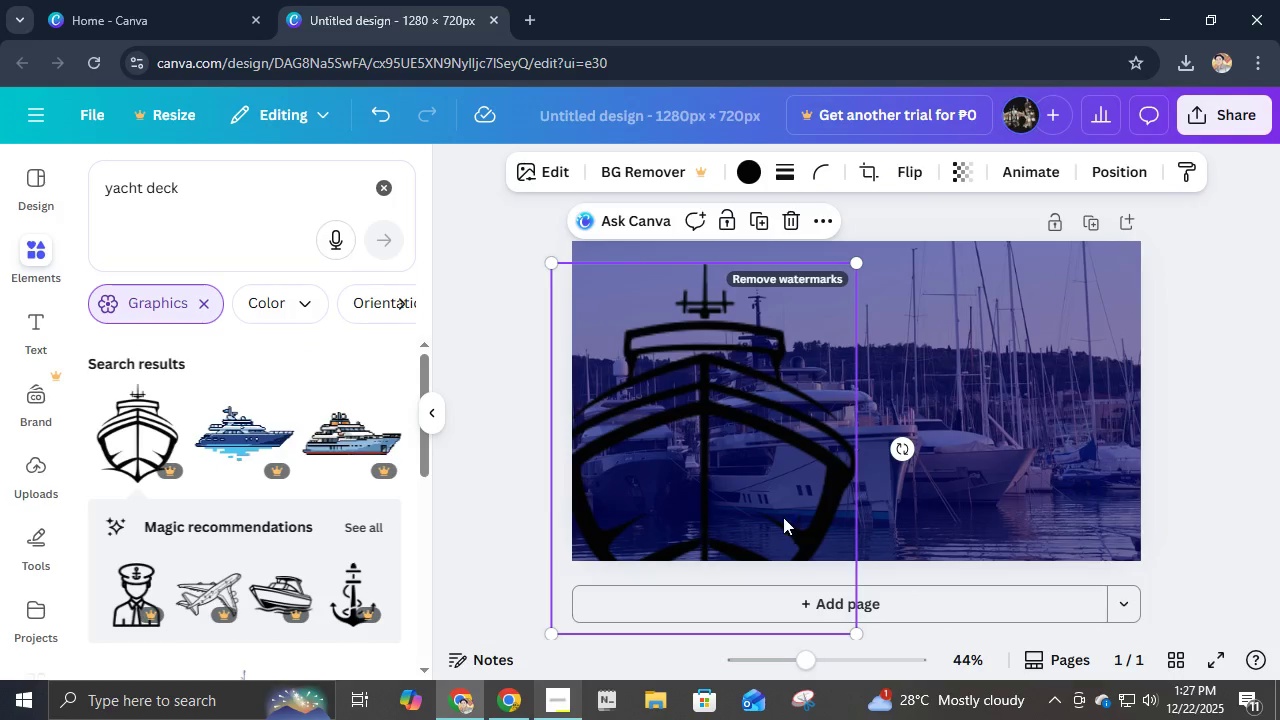 
left_click_drag(start_coordinate=[775, 513], to_coordinate=[778, 458])
 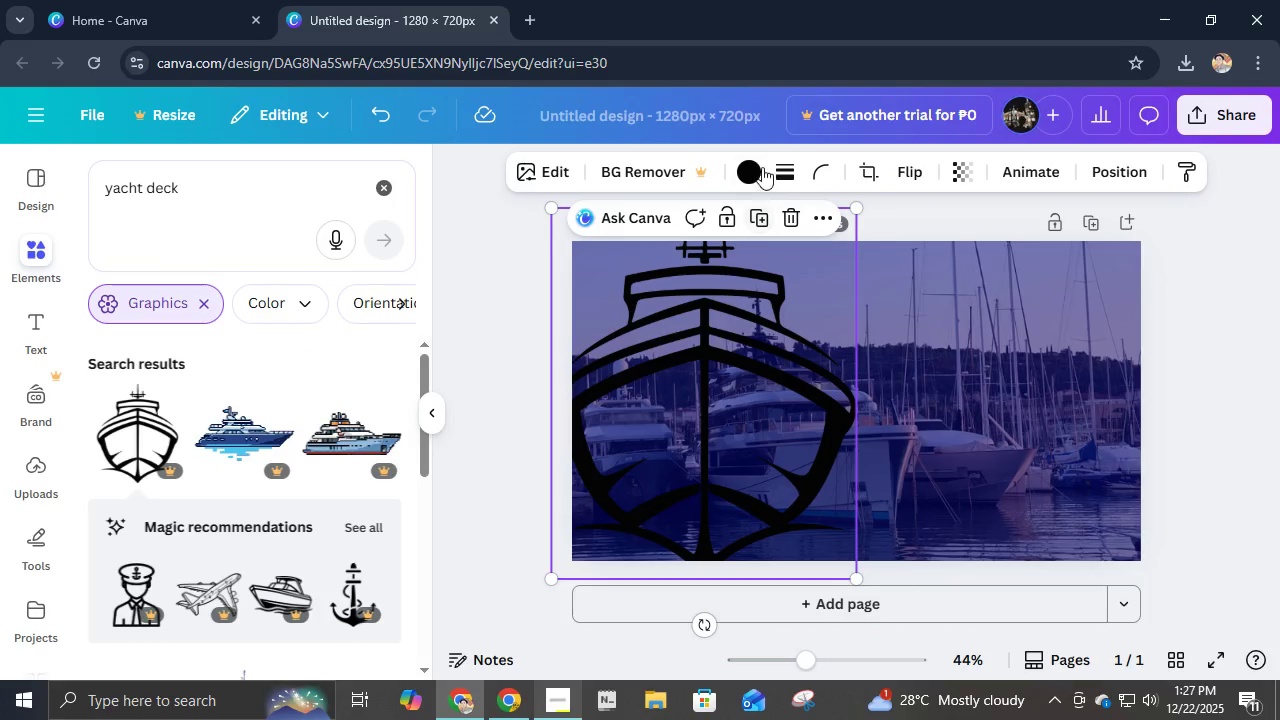 
left_click([759, 159])
 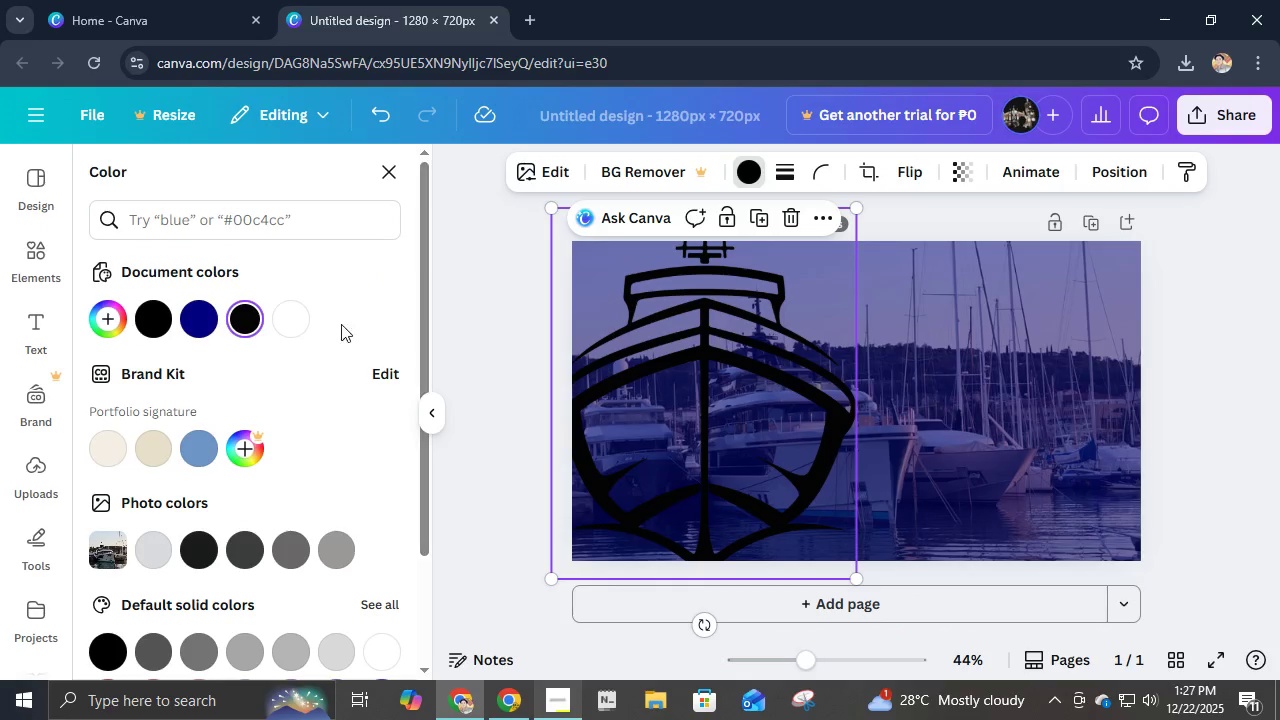 
left_click([290, 309])
 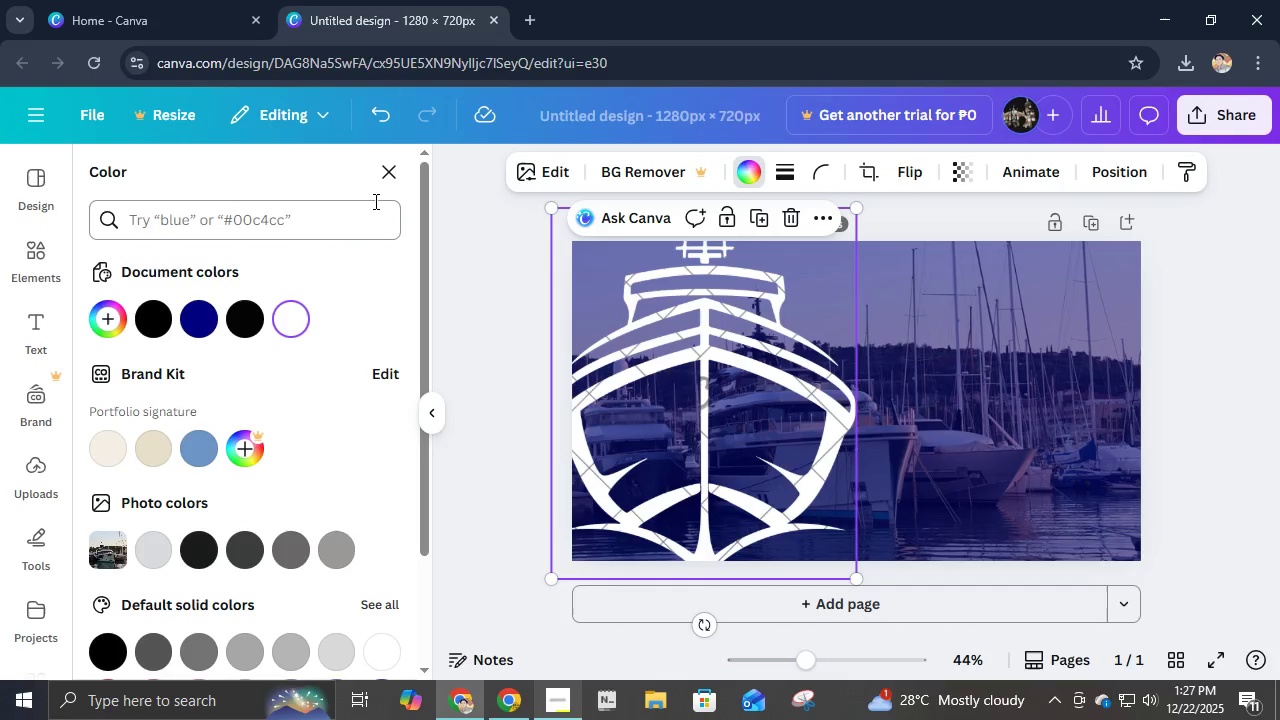 
left_click([392, 182])
 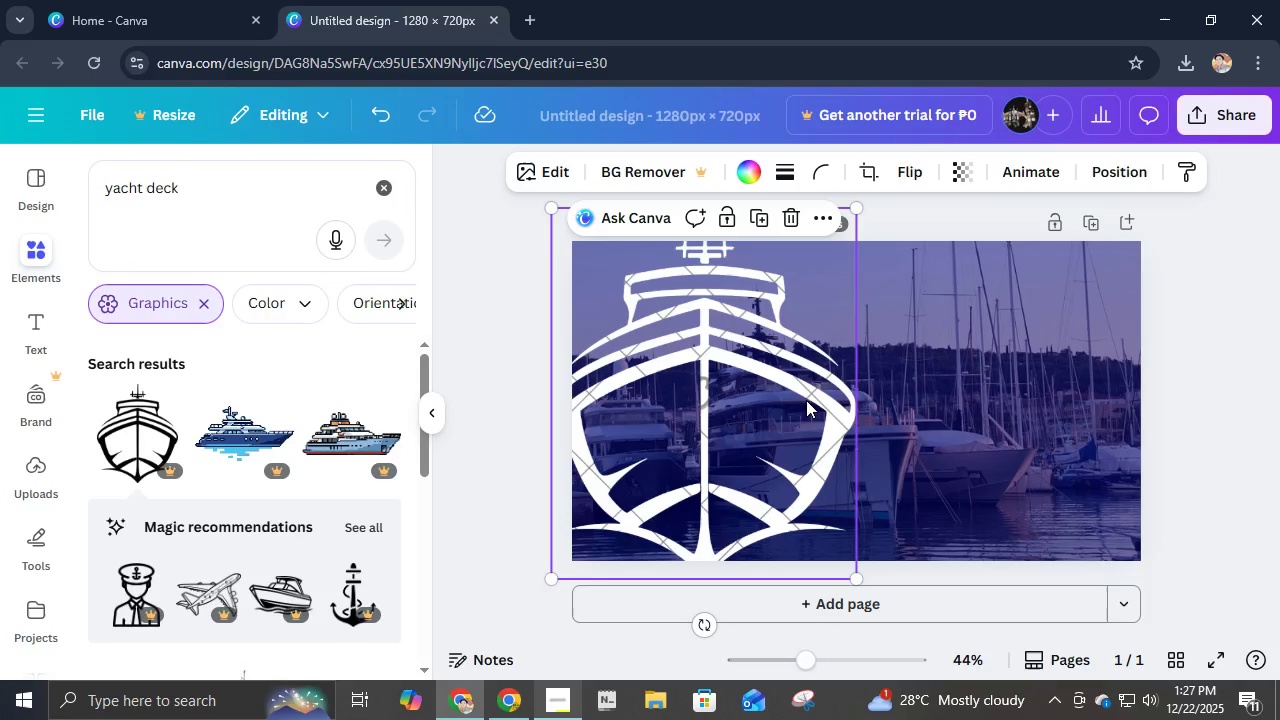 
left_click_drag(start_coordinate=[776, 414], to_coordinate=[807, 432])
 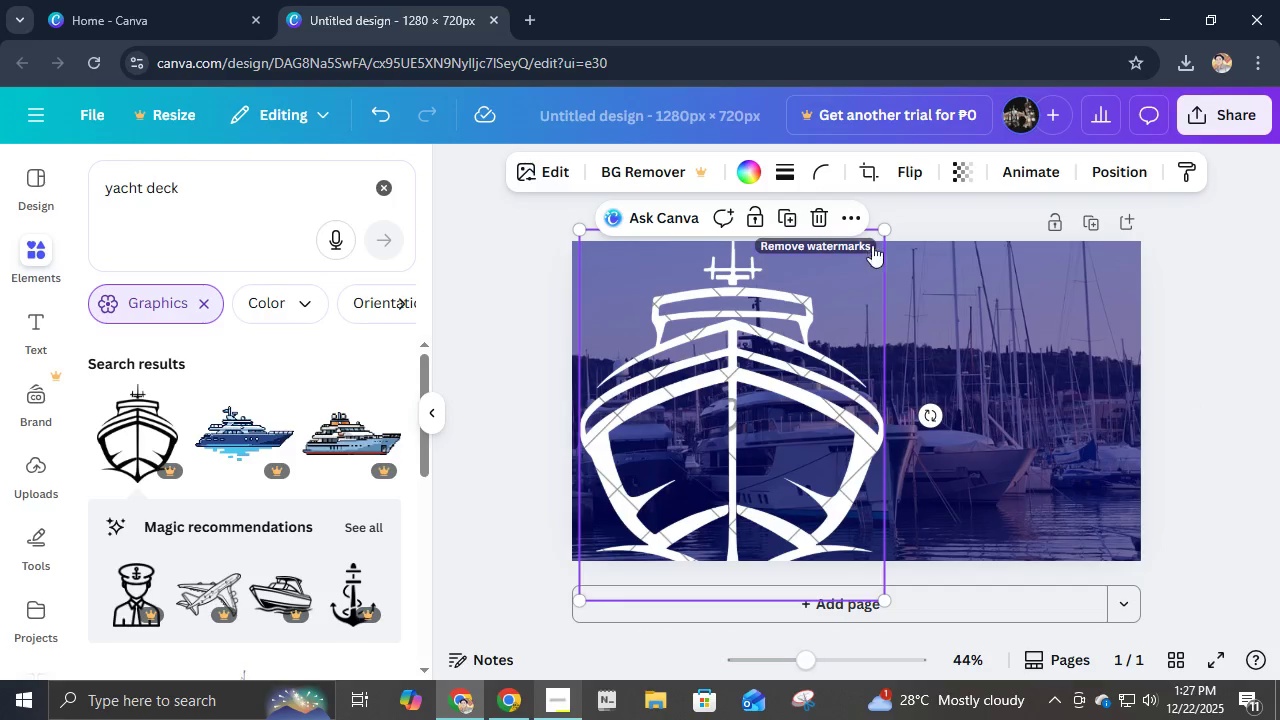 
left_click_drag(start_coordinate=[886, 227], to_coordinate=[836, 266])
 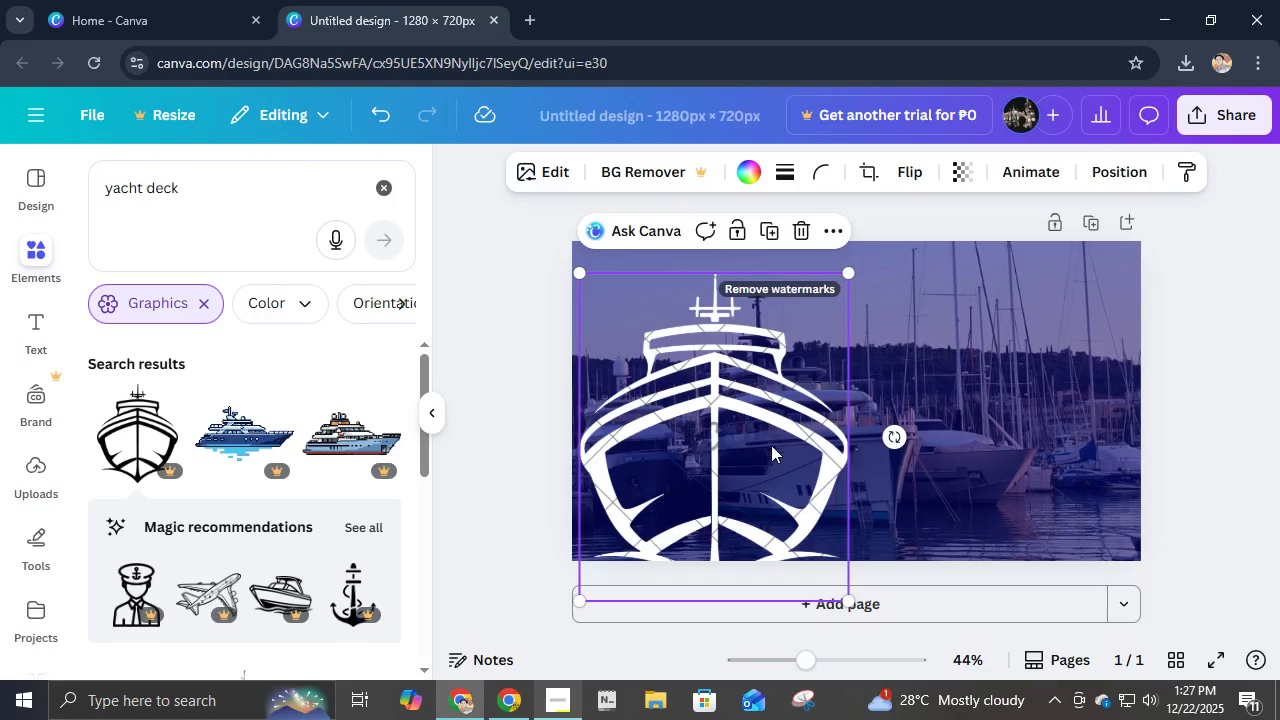 
left_click_drag(start_coordinate=[771, 446], to_coordinate=[783, 400])
 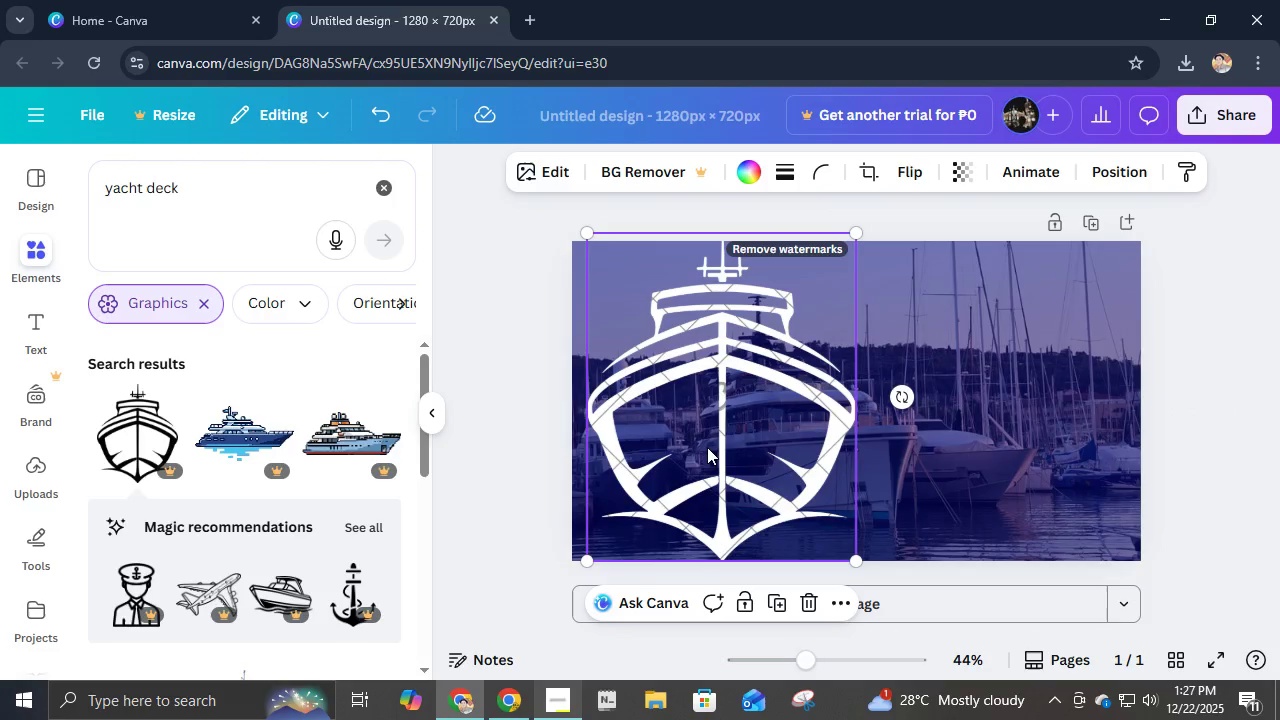 
left_click_drag(start_coordinate=[712, 443], to_coordinate=[1004, 455])
 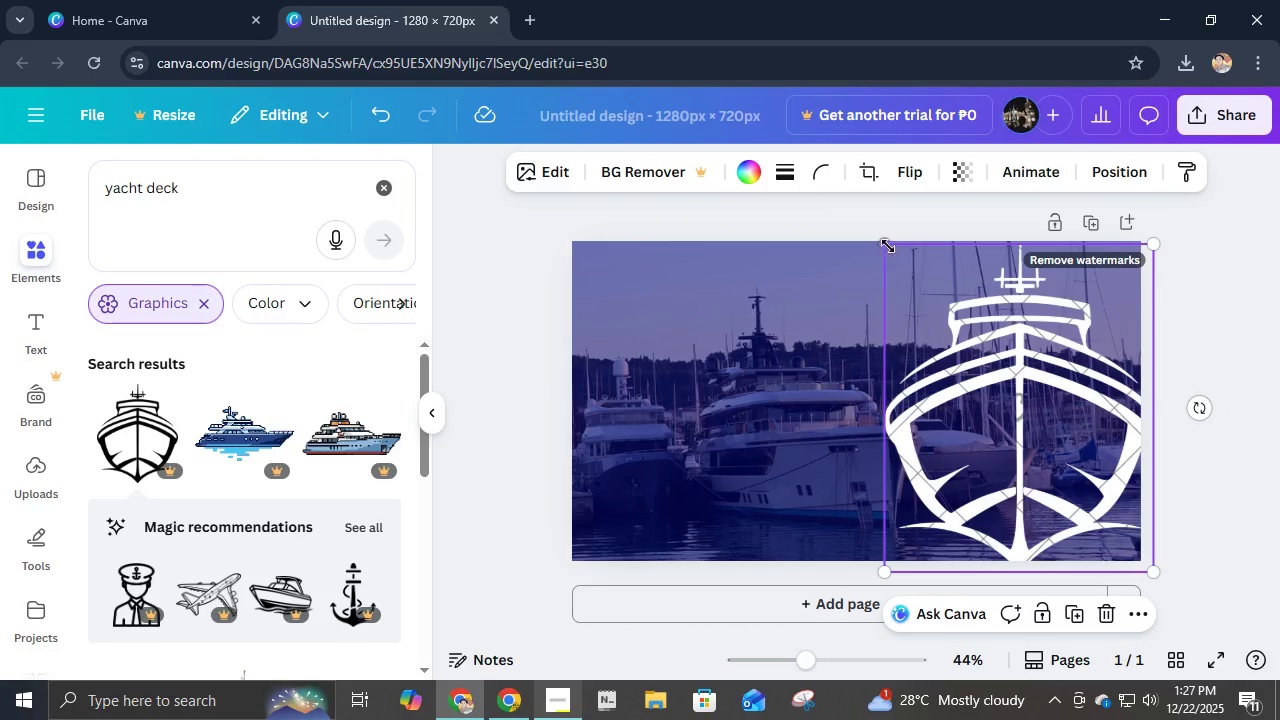 
left_click_drag(start_coordinate=[882, 243], to_coordinate=[941, 277])
 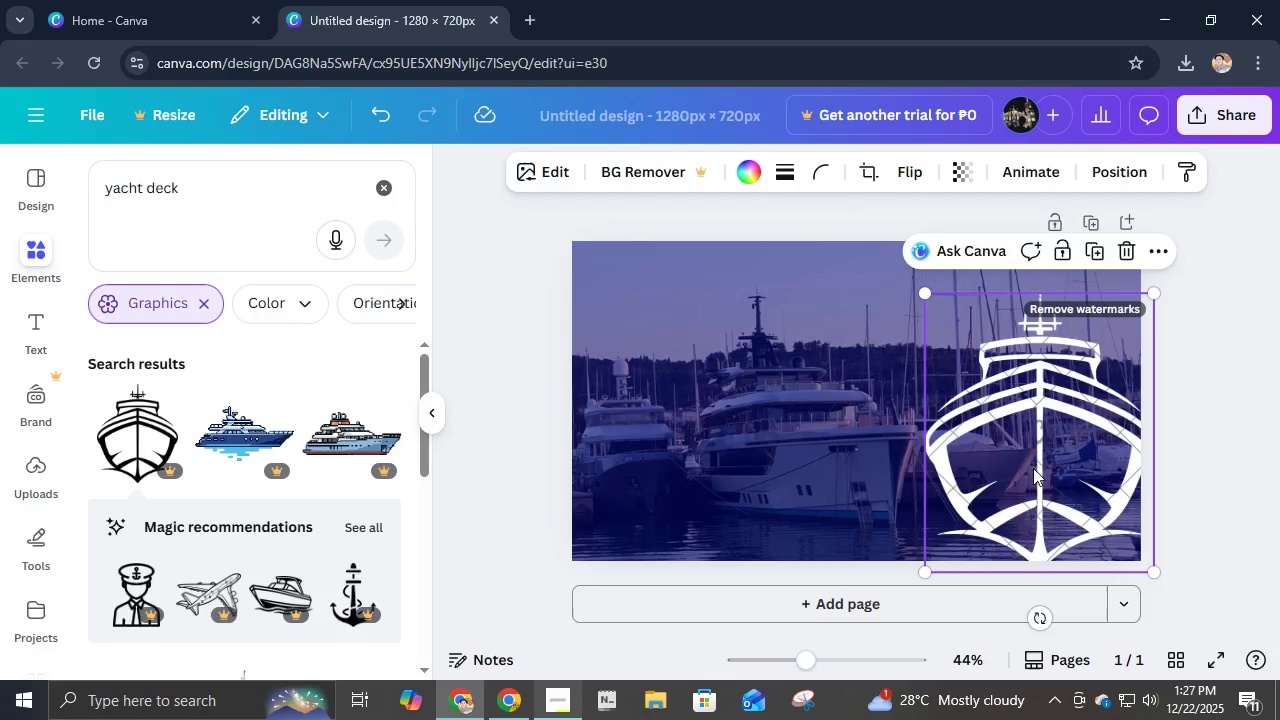 
left_click_drag(start_coordinate=[1038, 468], to_coordinate=[1025, 459])
 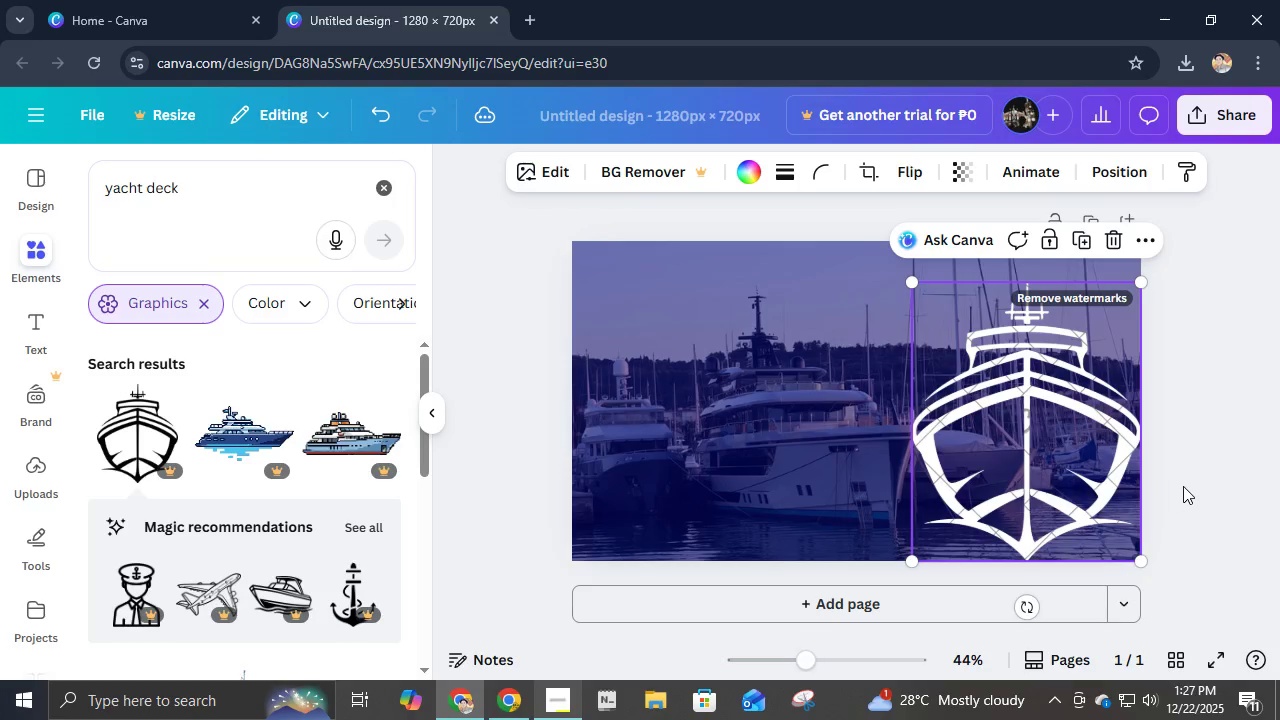 
left_click([1198, 483])
 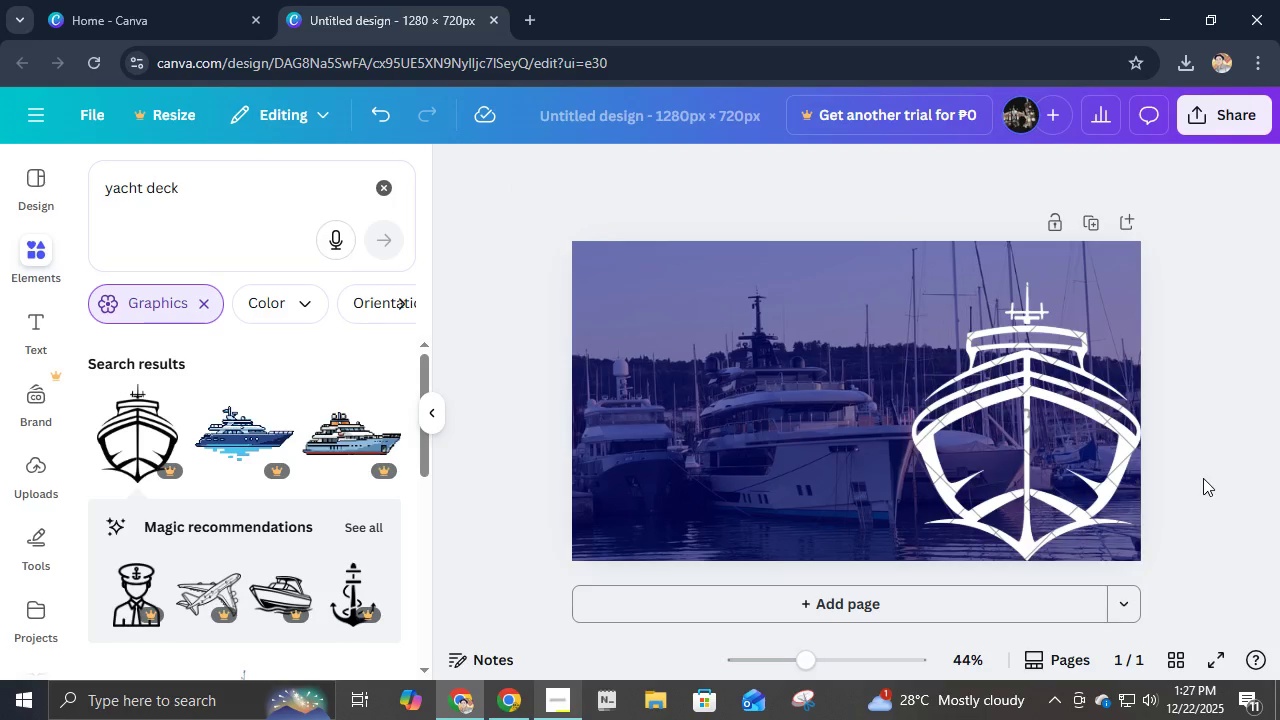 
mouse_move([1108, 423])
 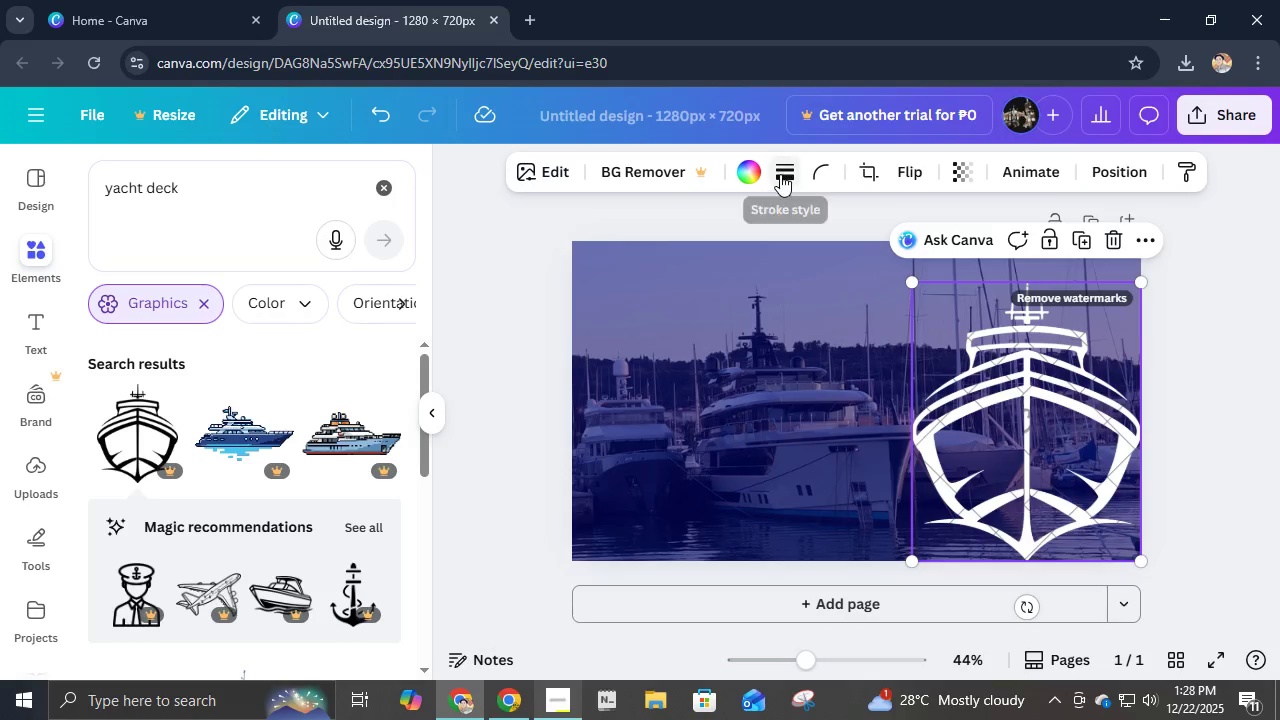 
left_click([780, 174])
 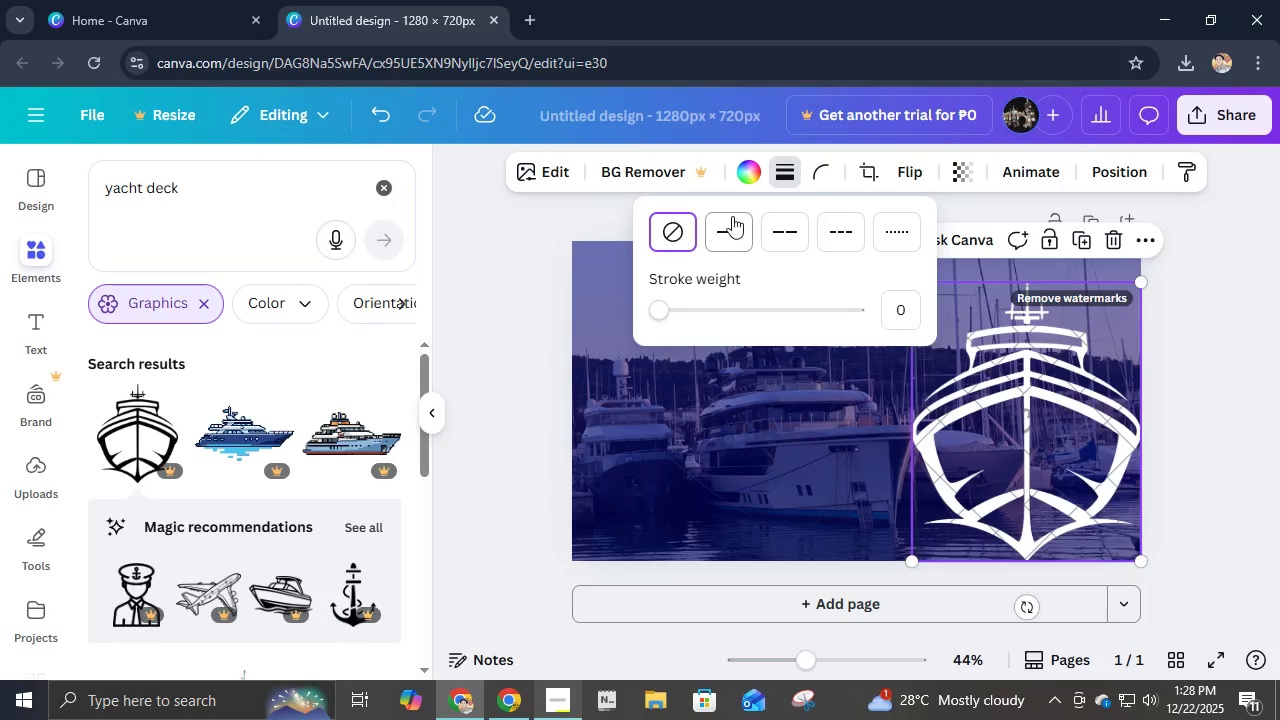 
left_click([731, 219])
 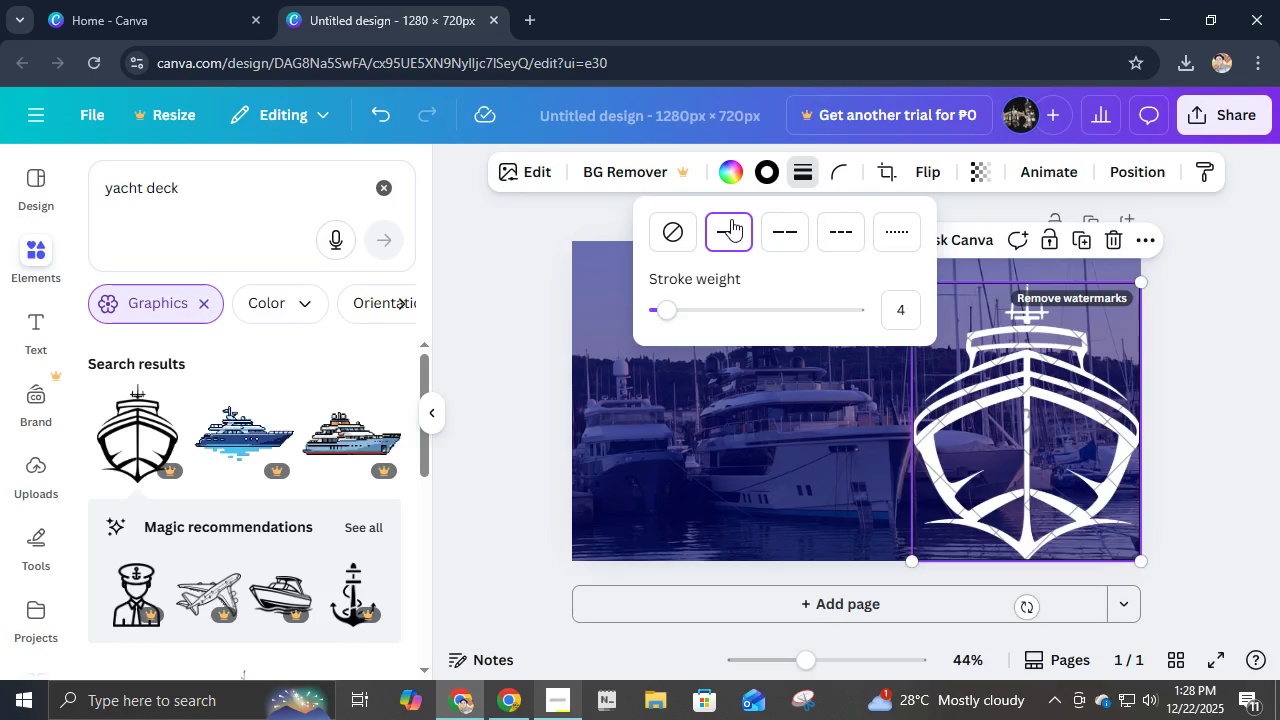 
key(Control+Z)
 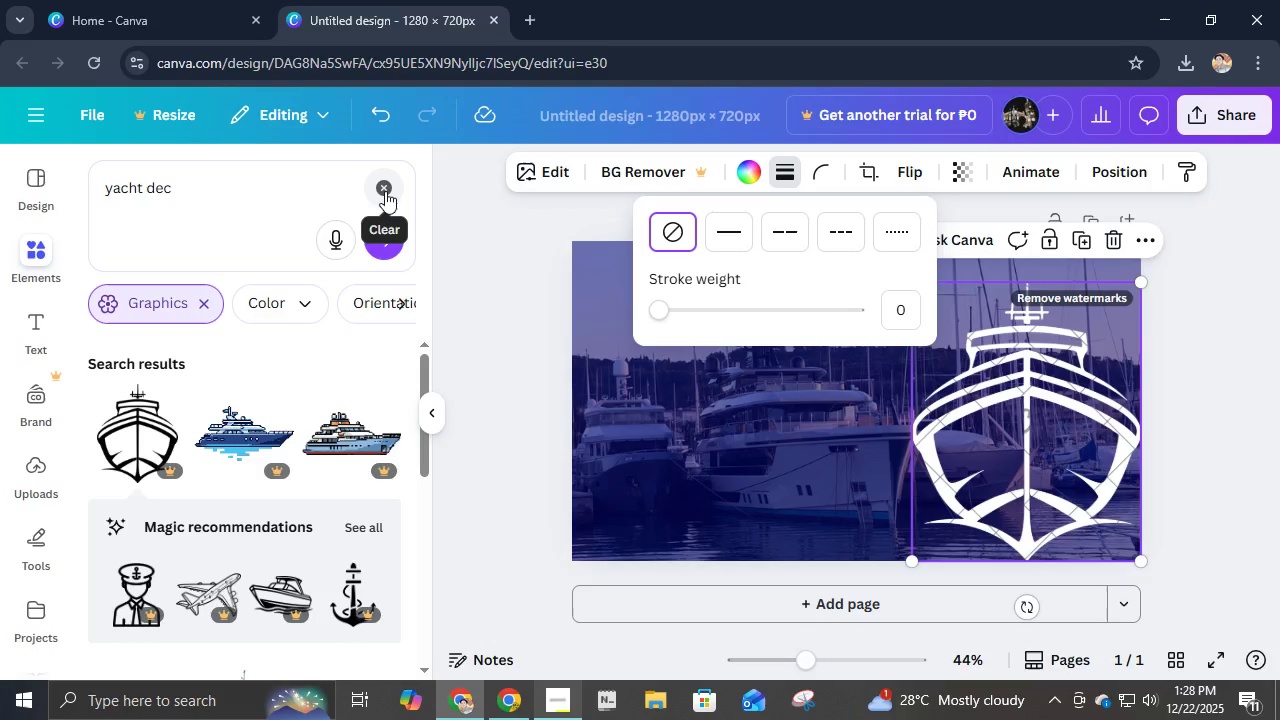 
left_click([503, 397])
 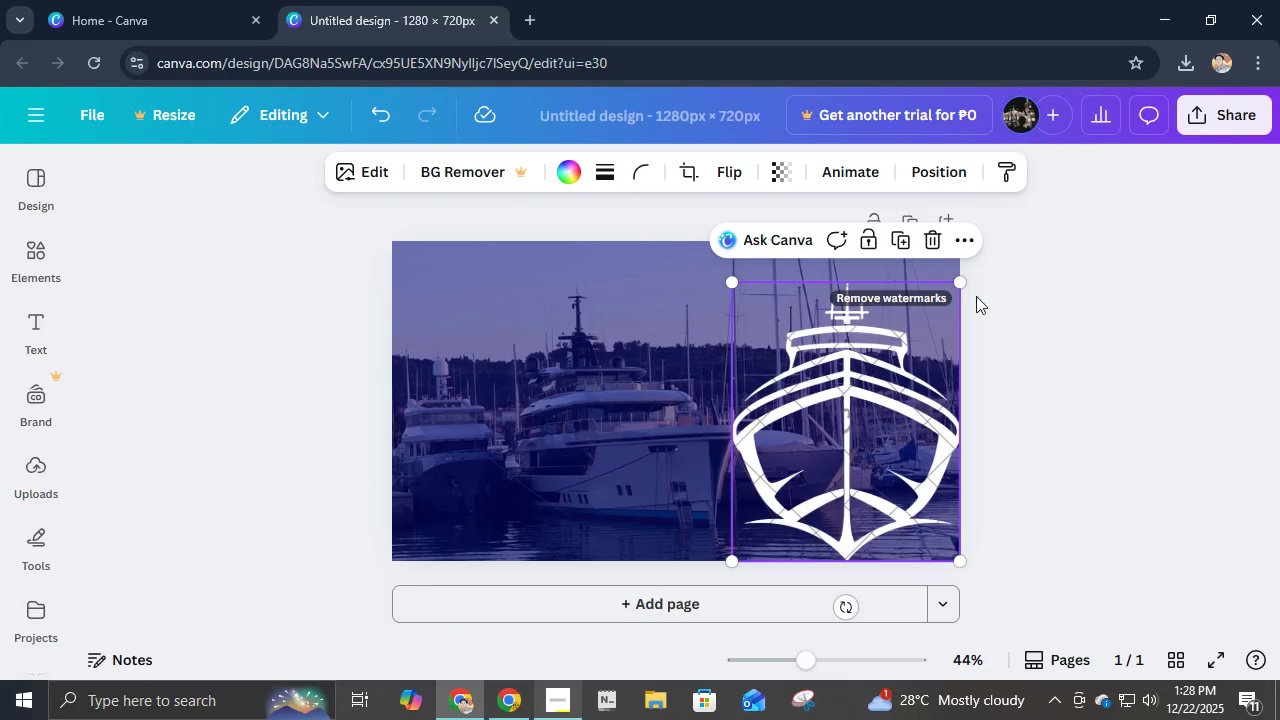 
left_click([919, 436])
 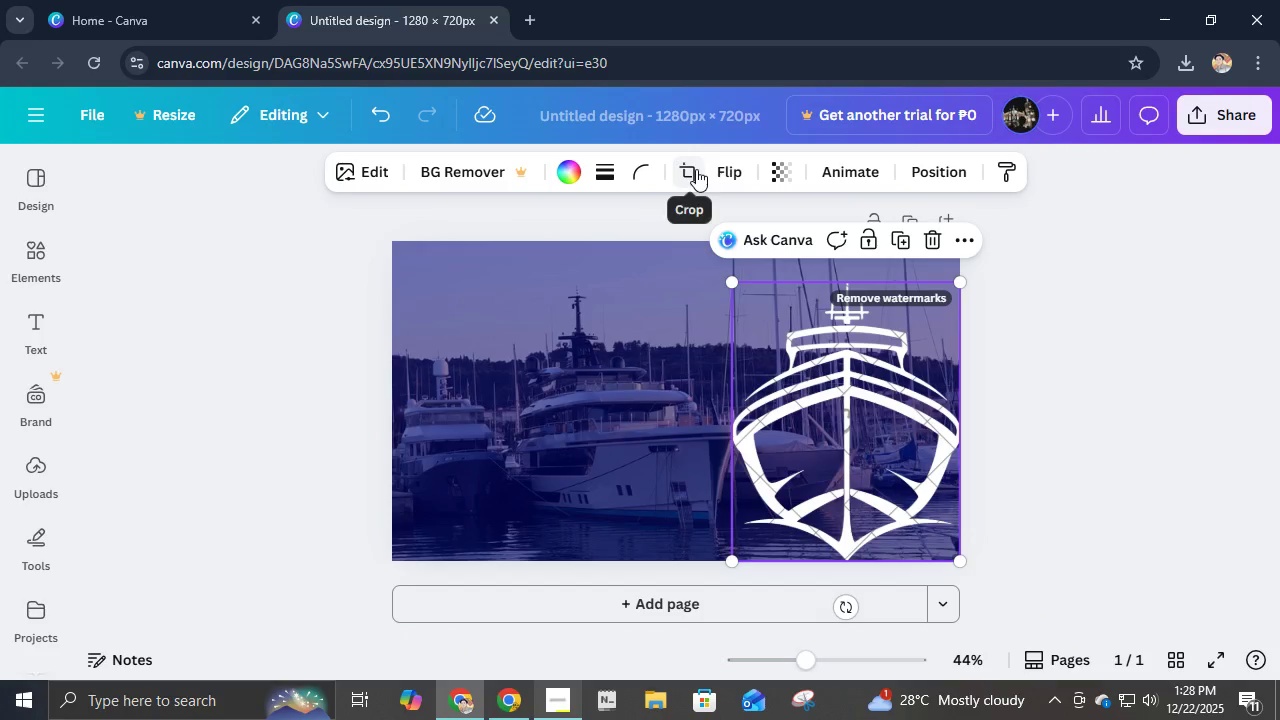 
key(Control+D)
 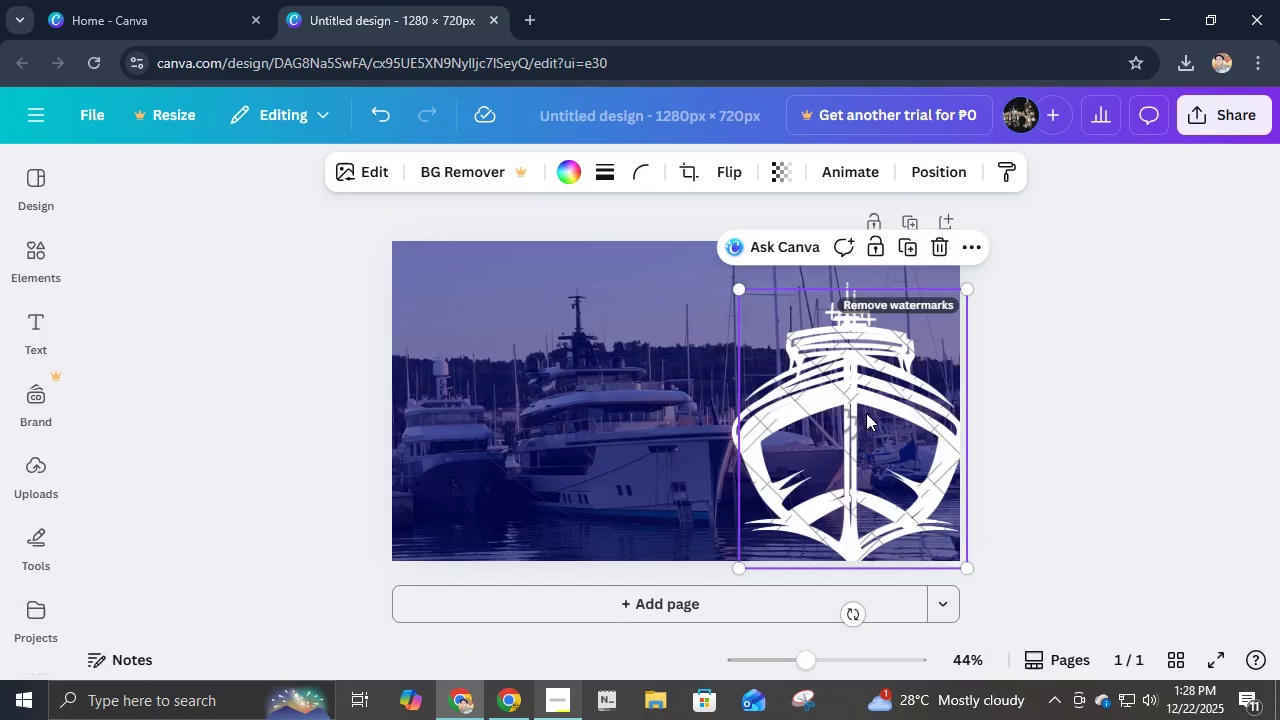 
left_click_drag(start_coordinate=[866, 413], to_coordinate=[652, 404])
 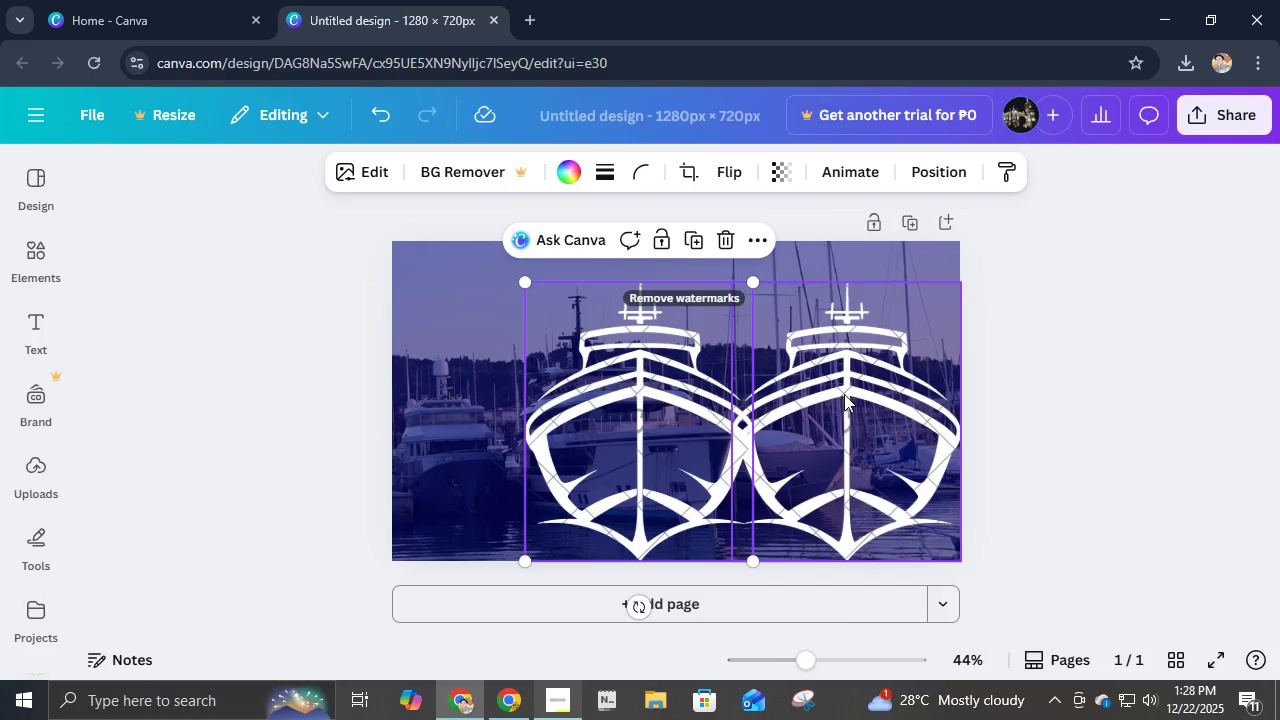 
left_click([844, 394])
 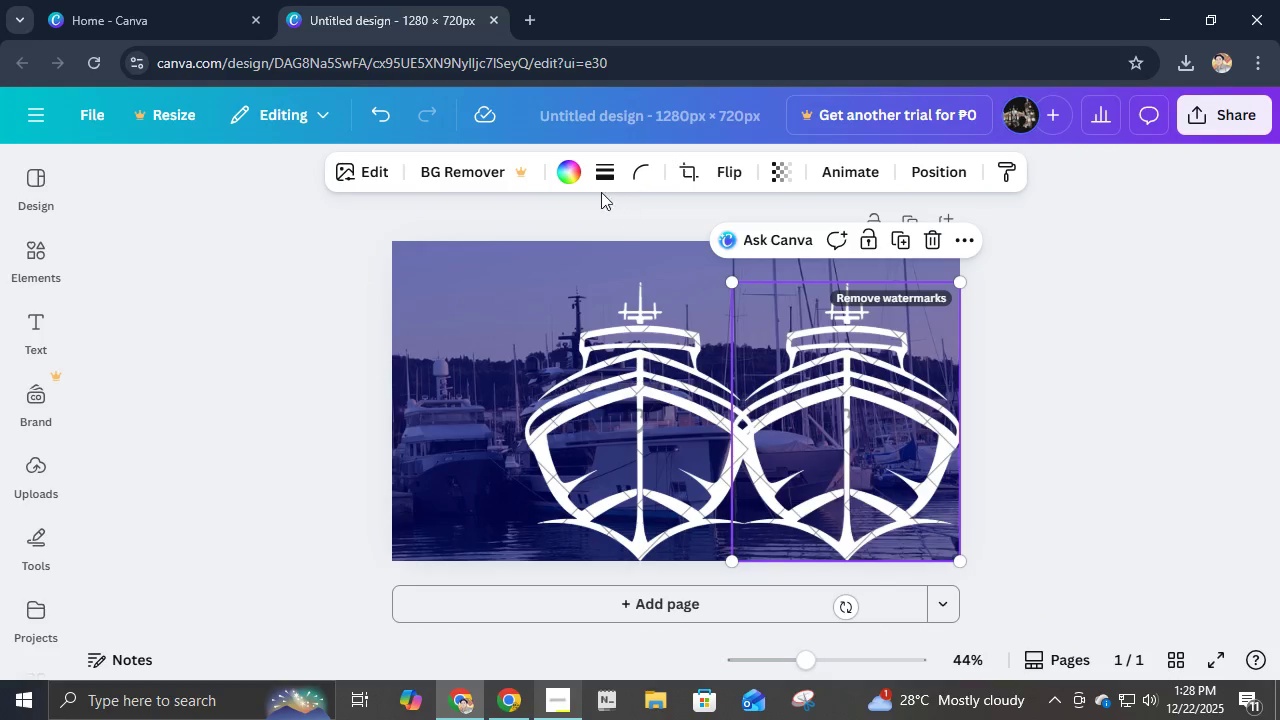 
left_click([568, 176])
 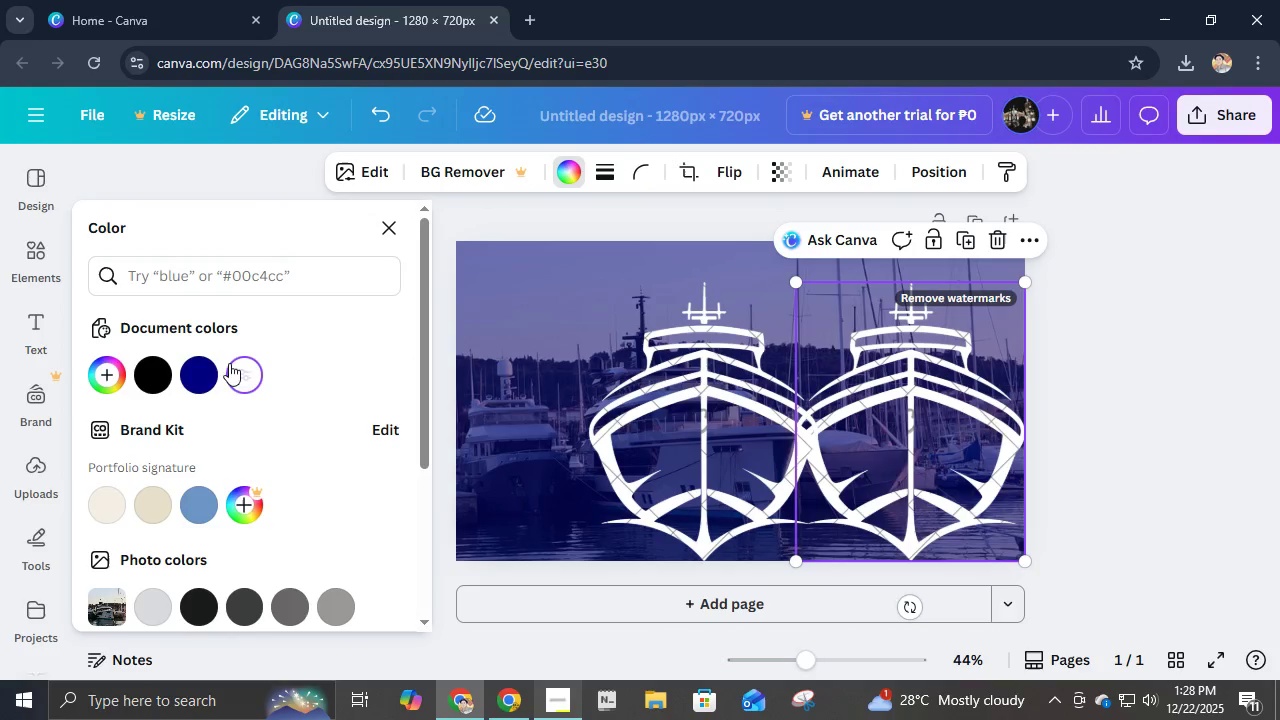 
left_click([207, 372])
 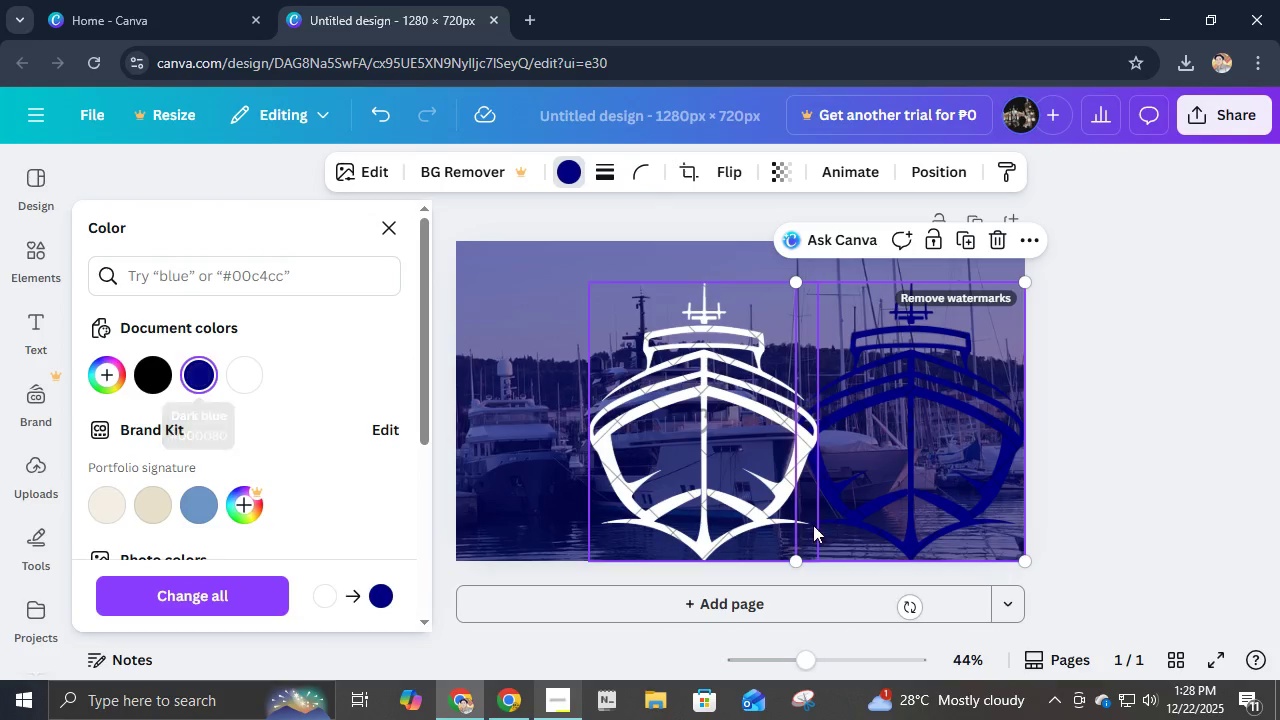 
left_click([688, 462])
 